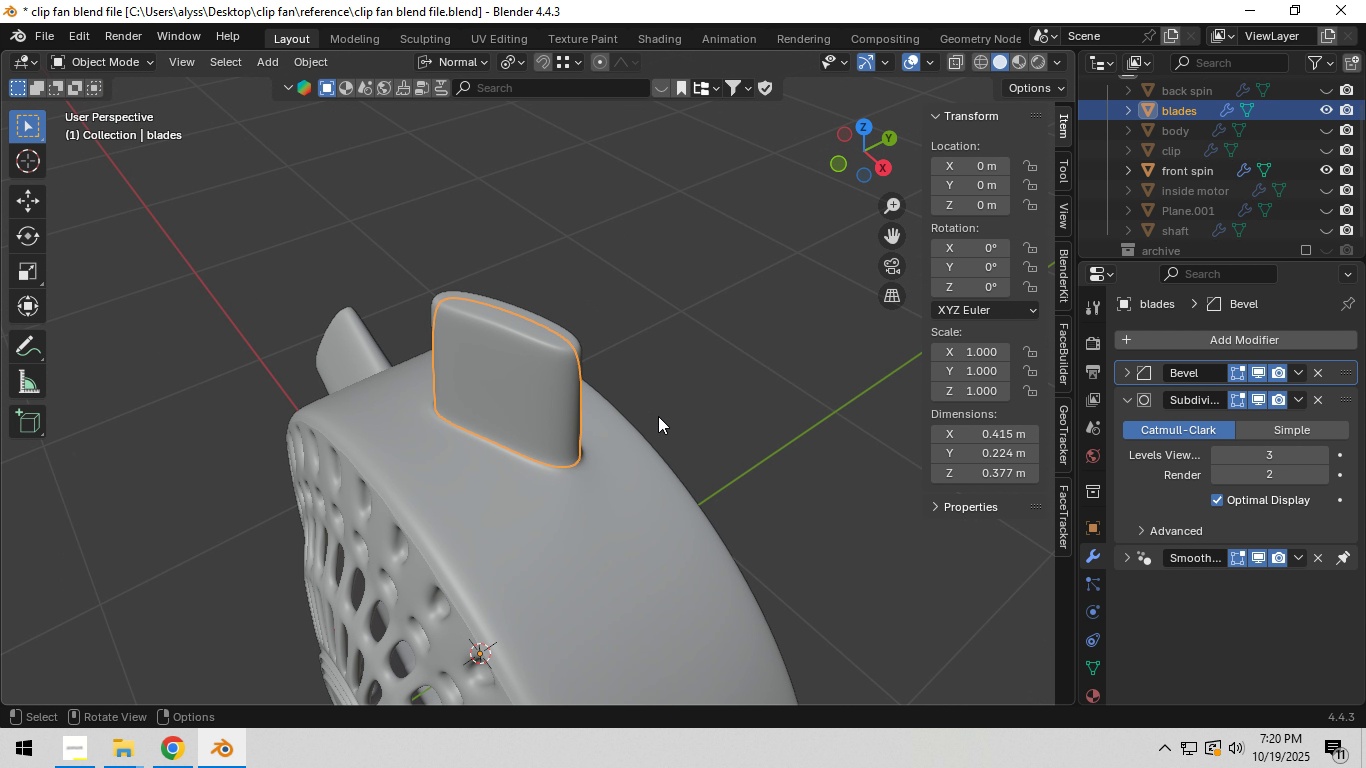 
key(Tab)
 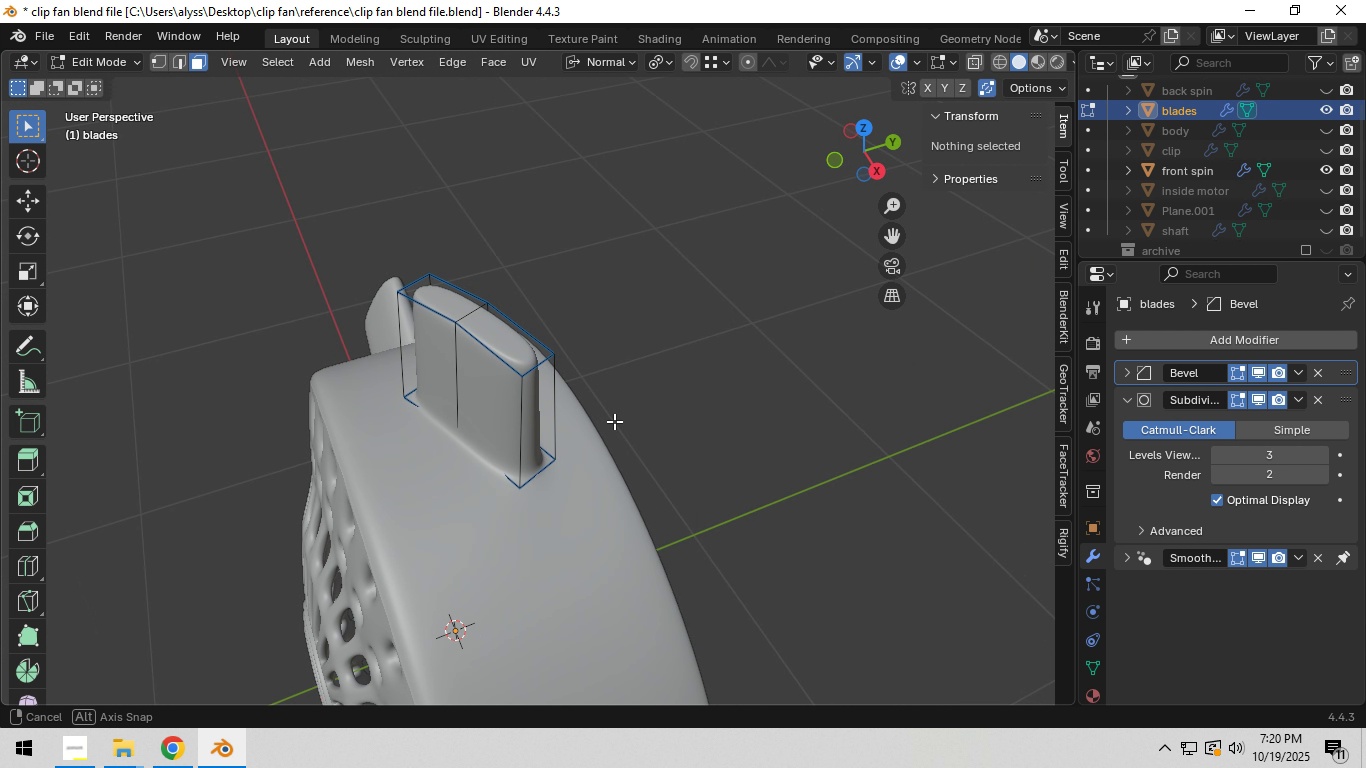 
key(Control+R)
 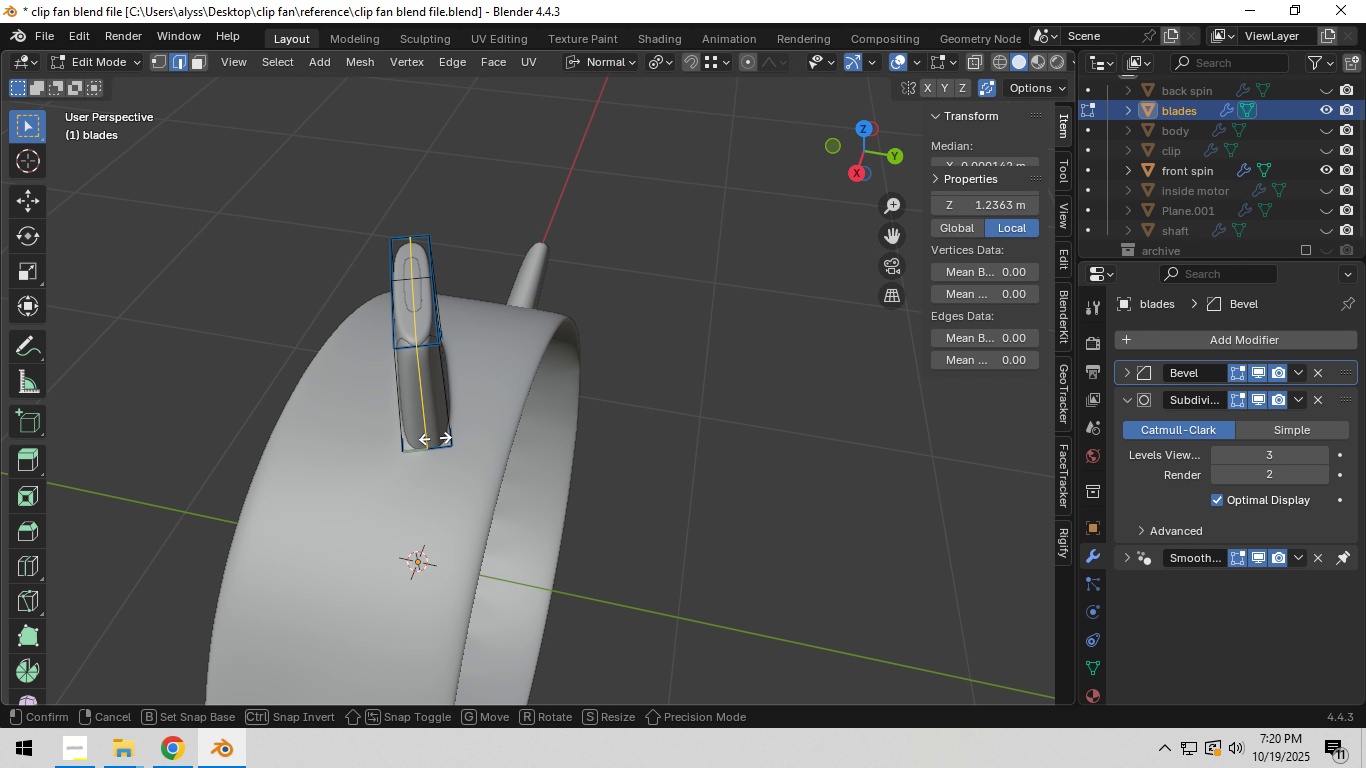 
left_click([435, 438])
 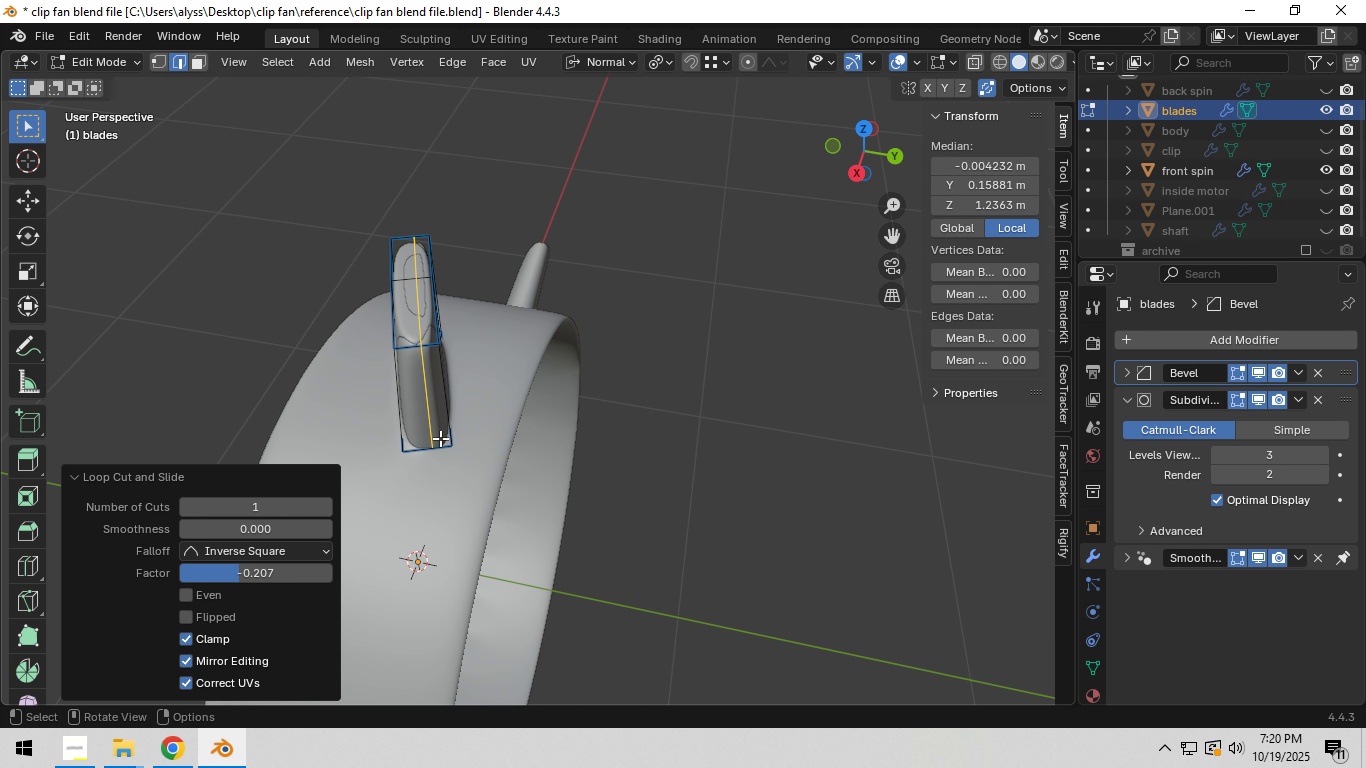 
left_click([440, 438])
 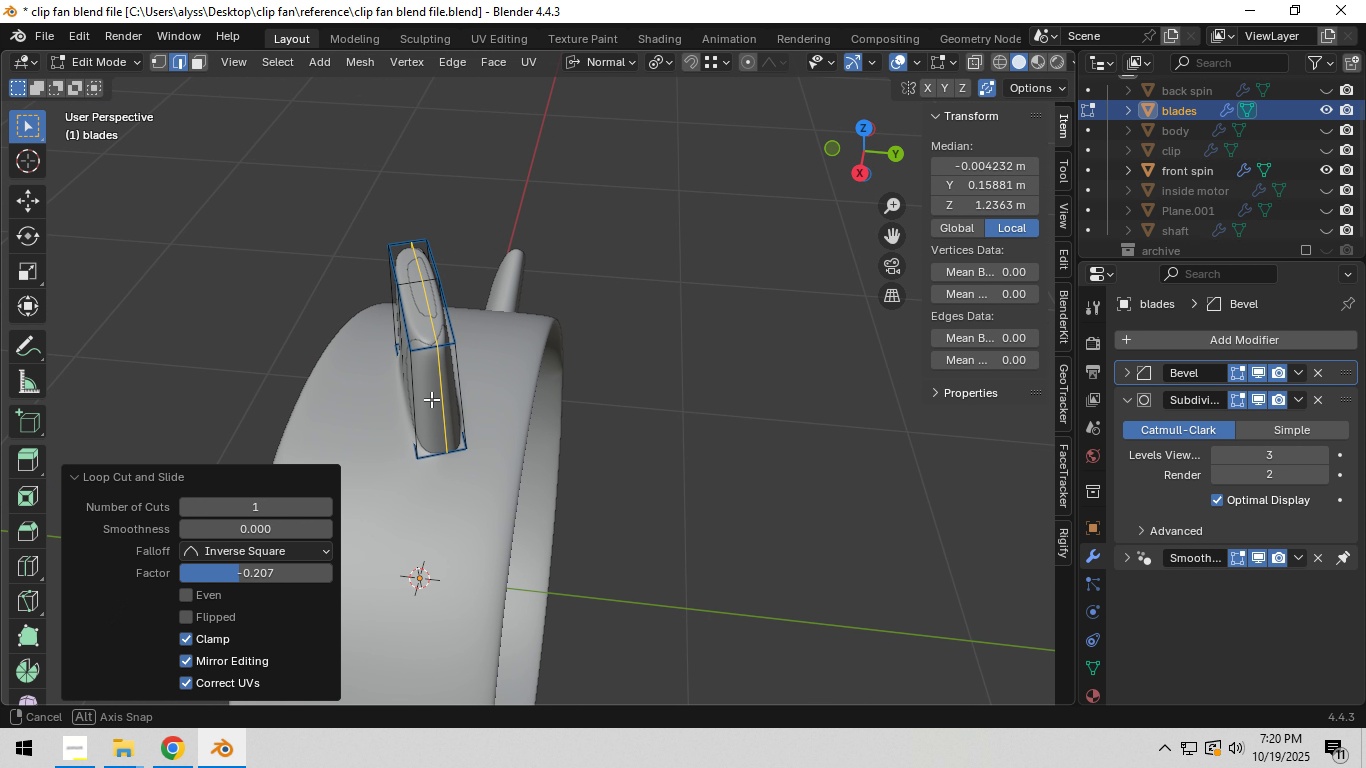 
key(3)
 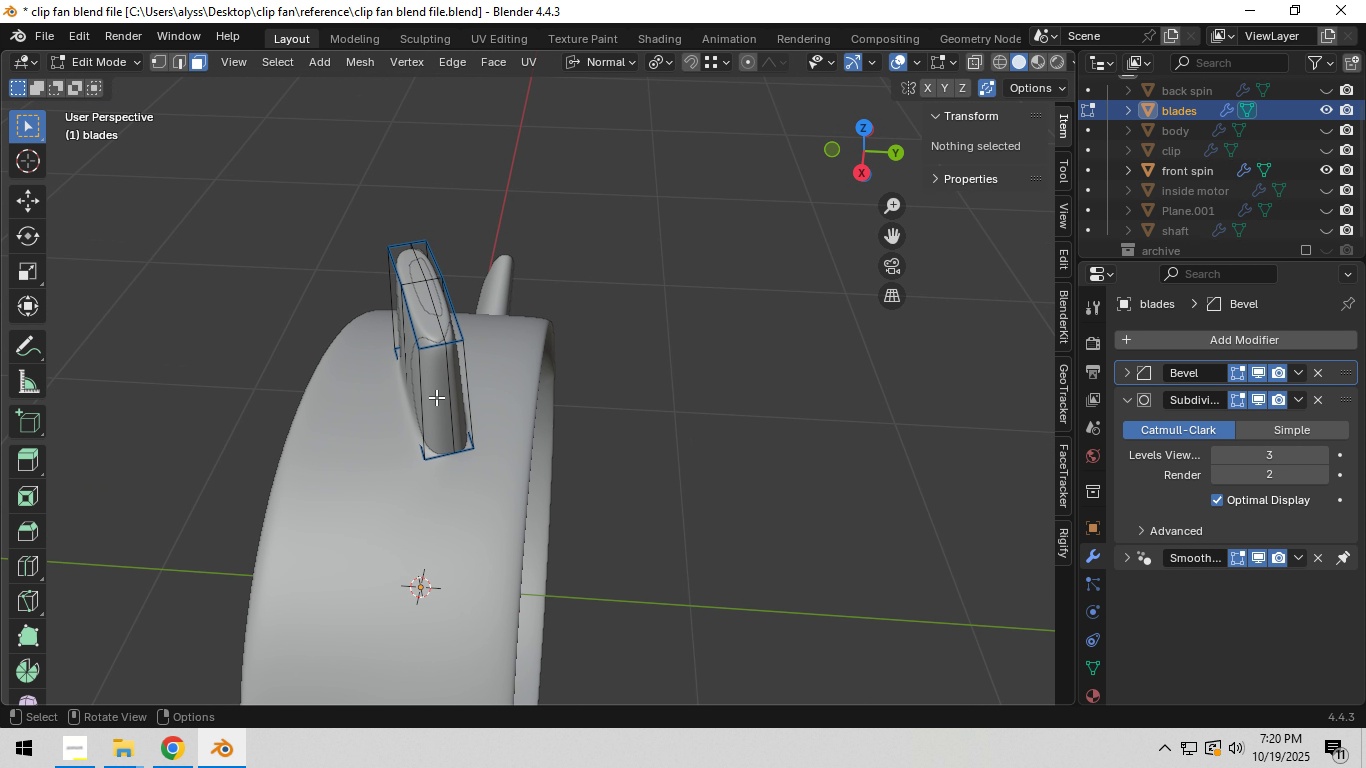 
left_click([436, 397])
 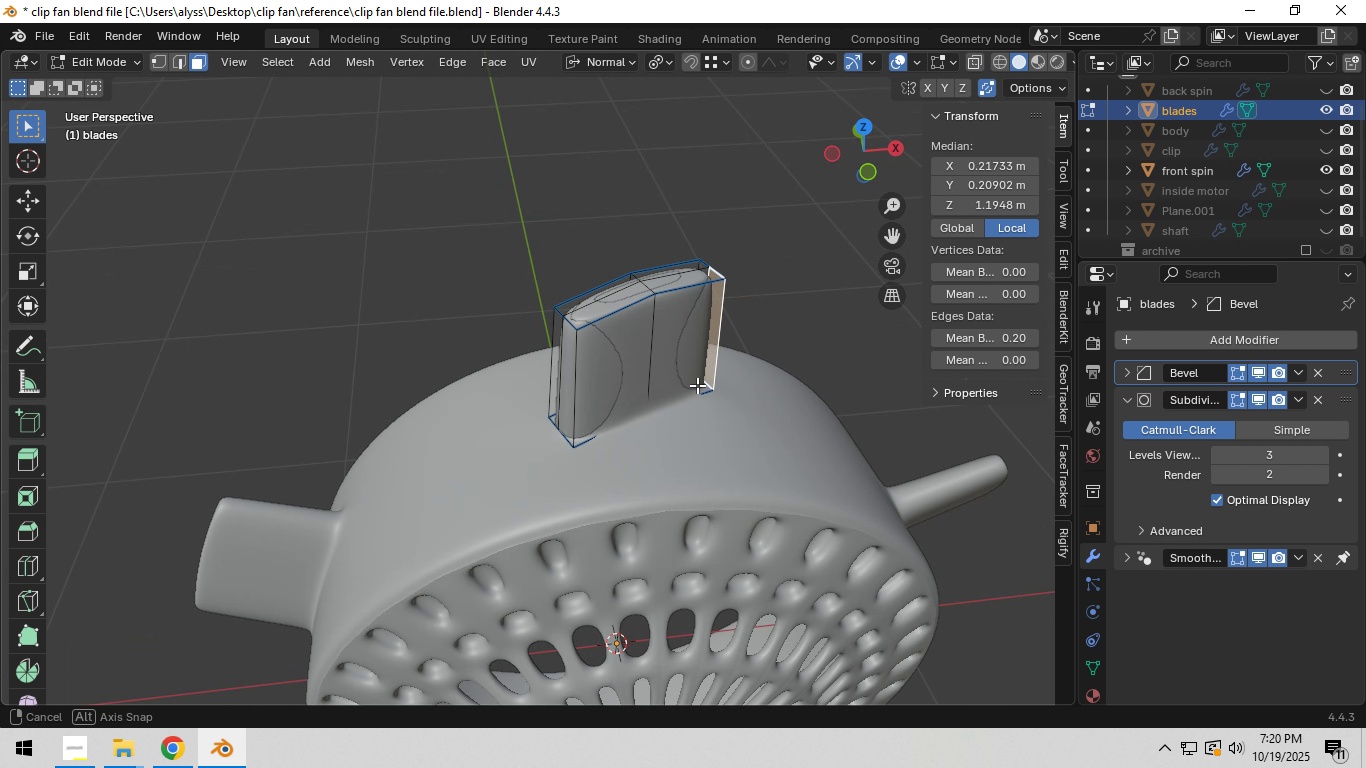 
hold_key(key=ControlLeft, duration=0.94)
left_click([596, 402])
 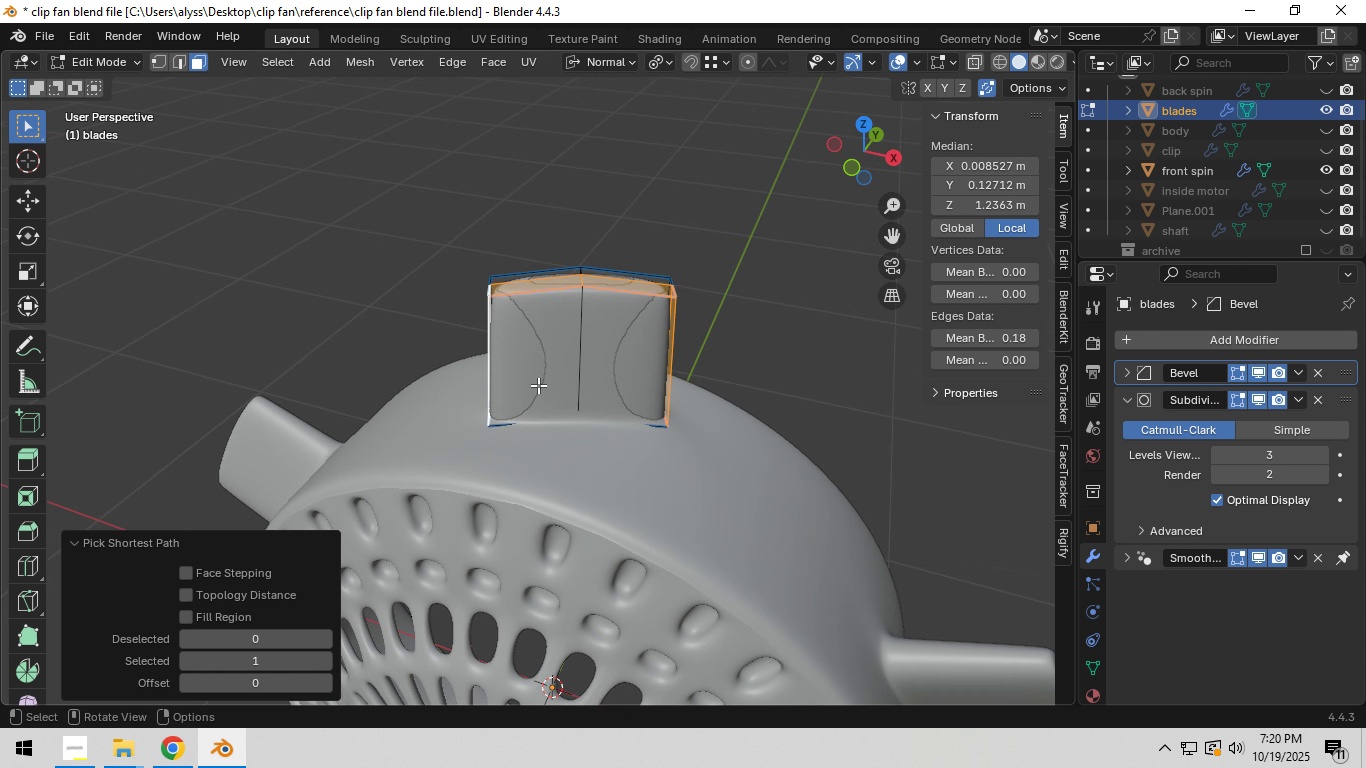 
scroll: coordinate [538, 385], scroll_direction: down, amount: 1.0
 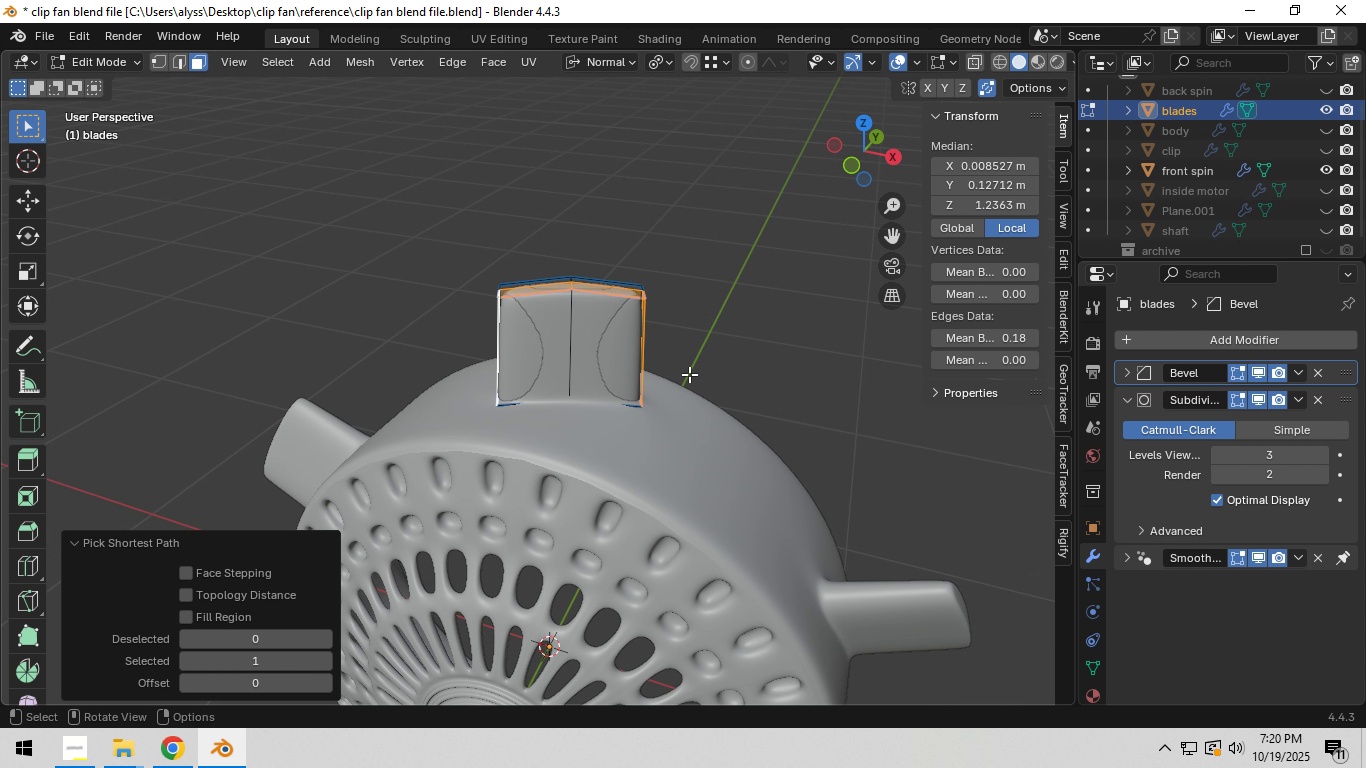 
key(E)
 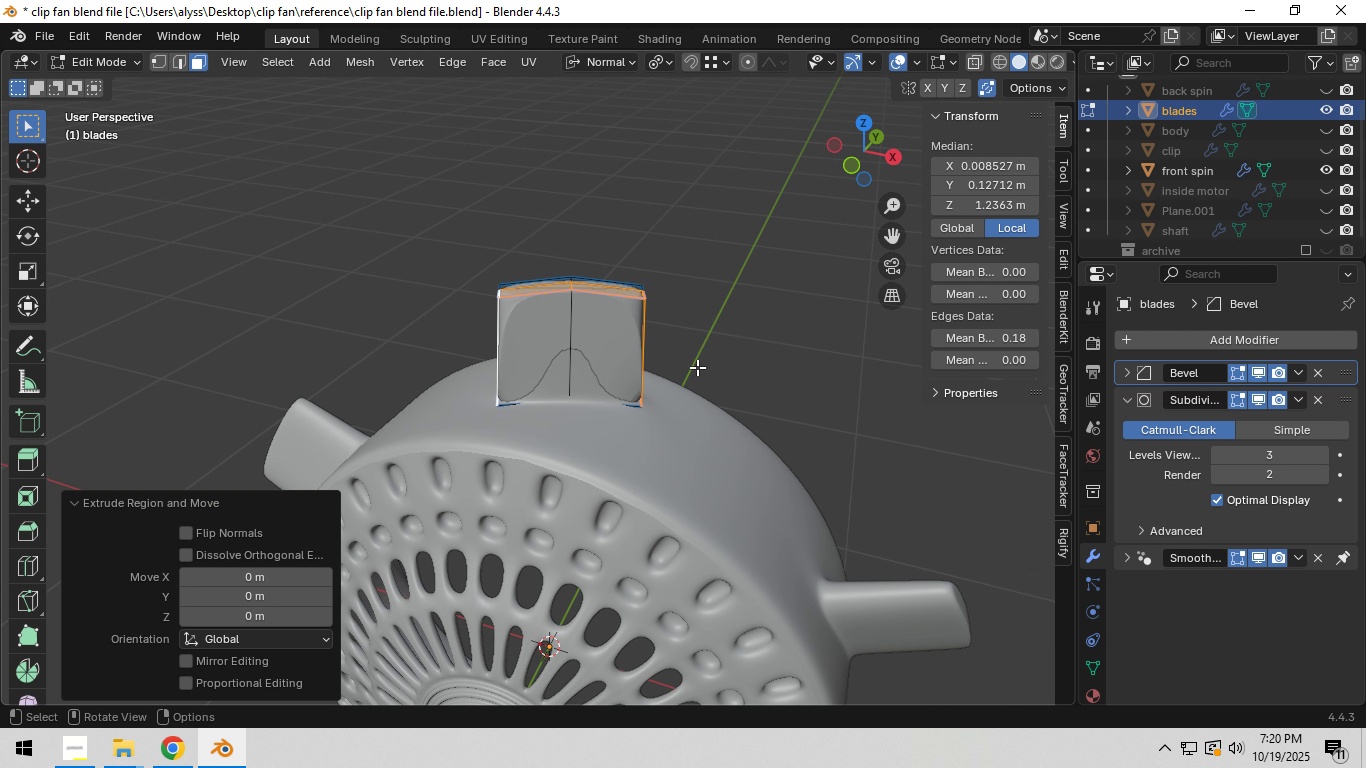 
right_click([697, 367])
 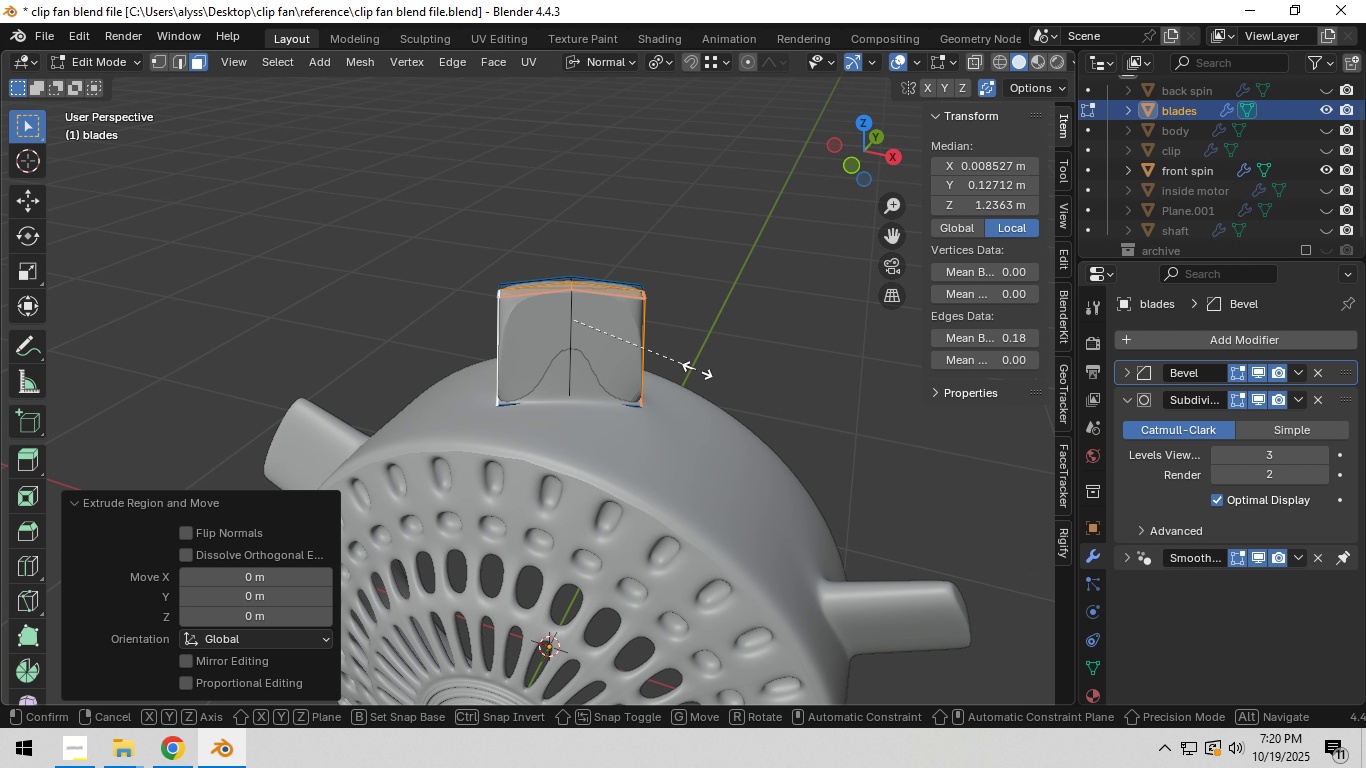 
type(sx)
 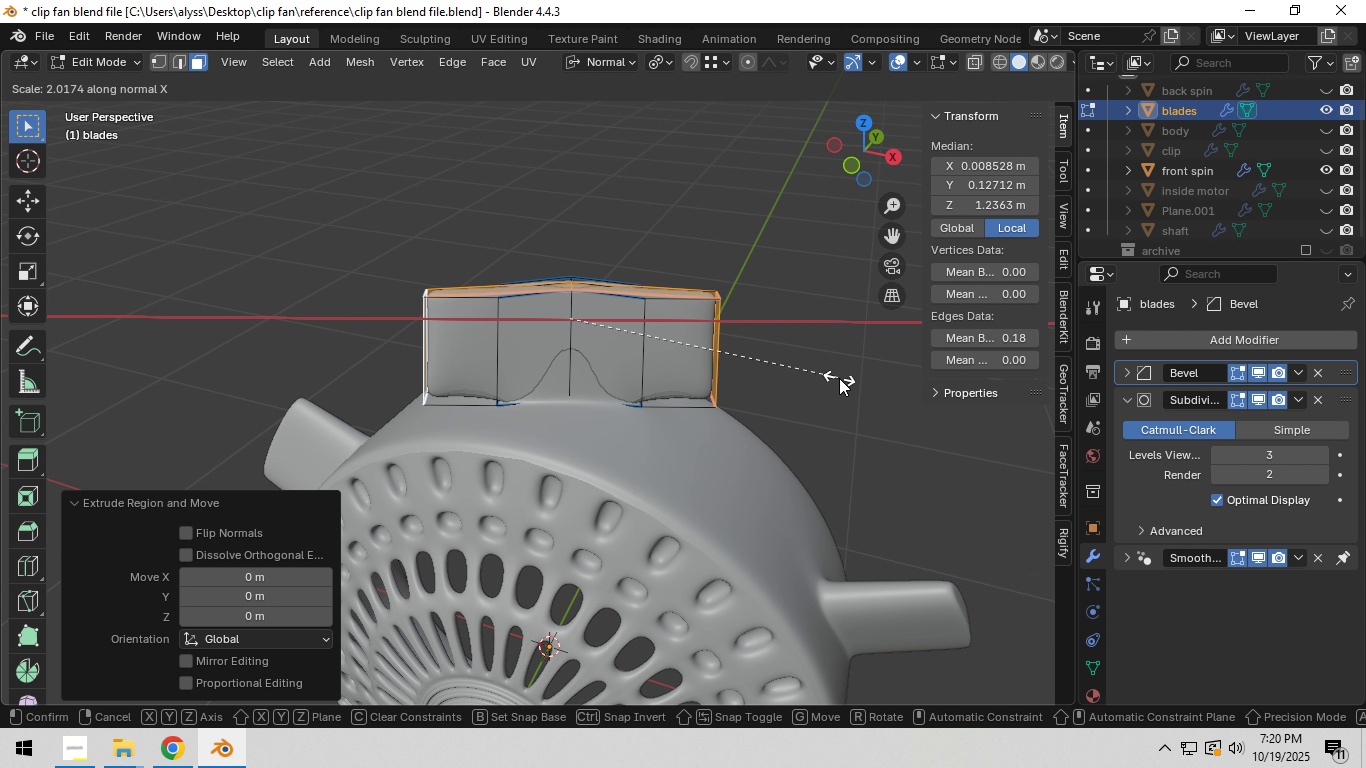 
left_click([839, 378])
 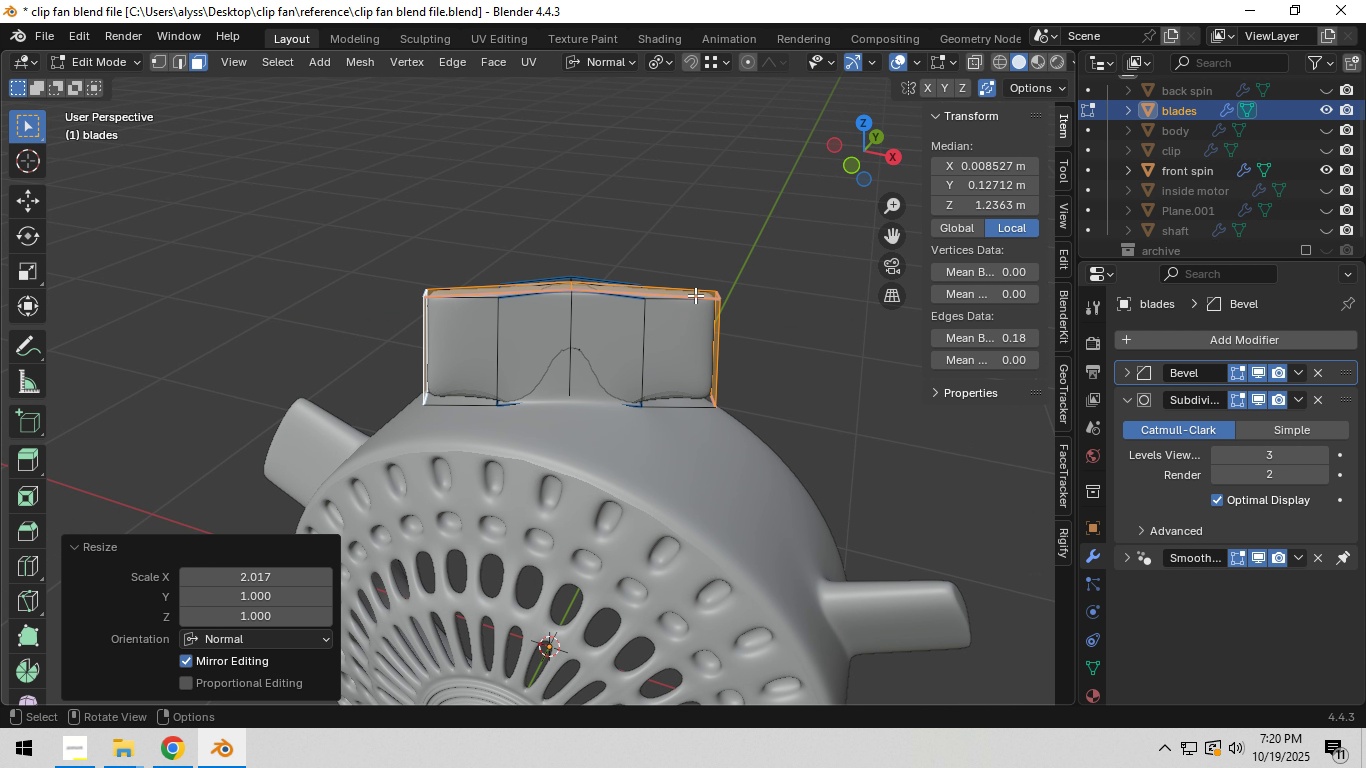 
left_click([695, 295])
 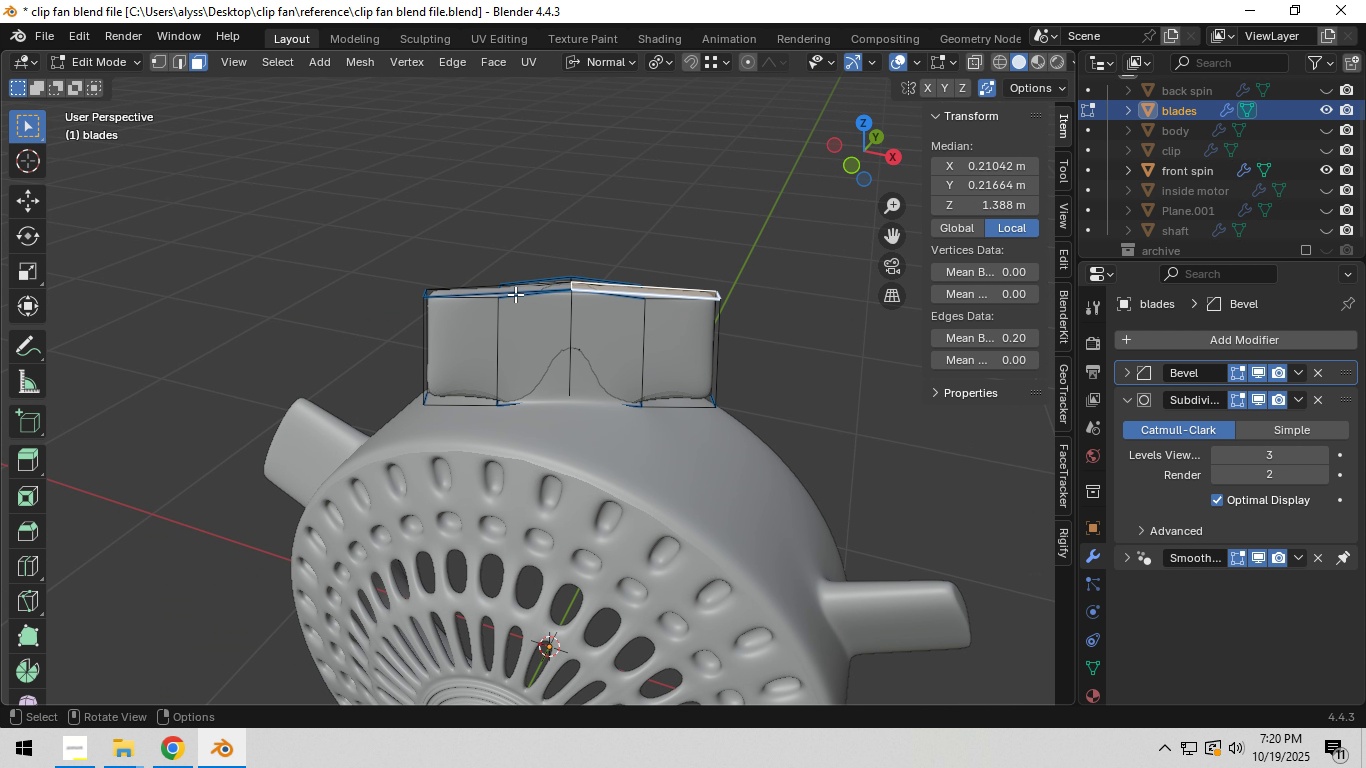 
hold_key(key=ControlLeft, duration=0.76)
left_click([469, 288])
 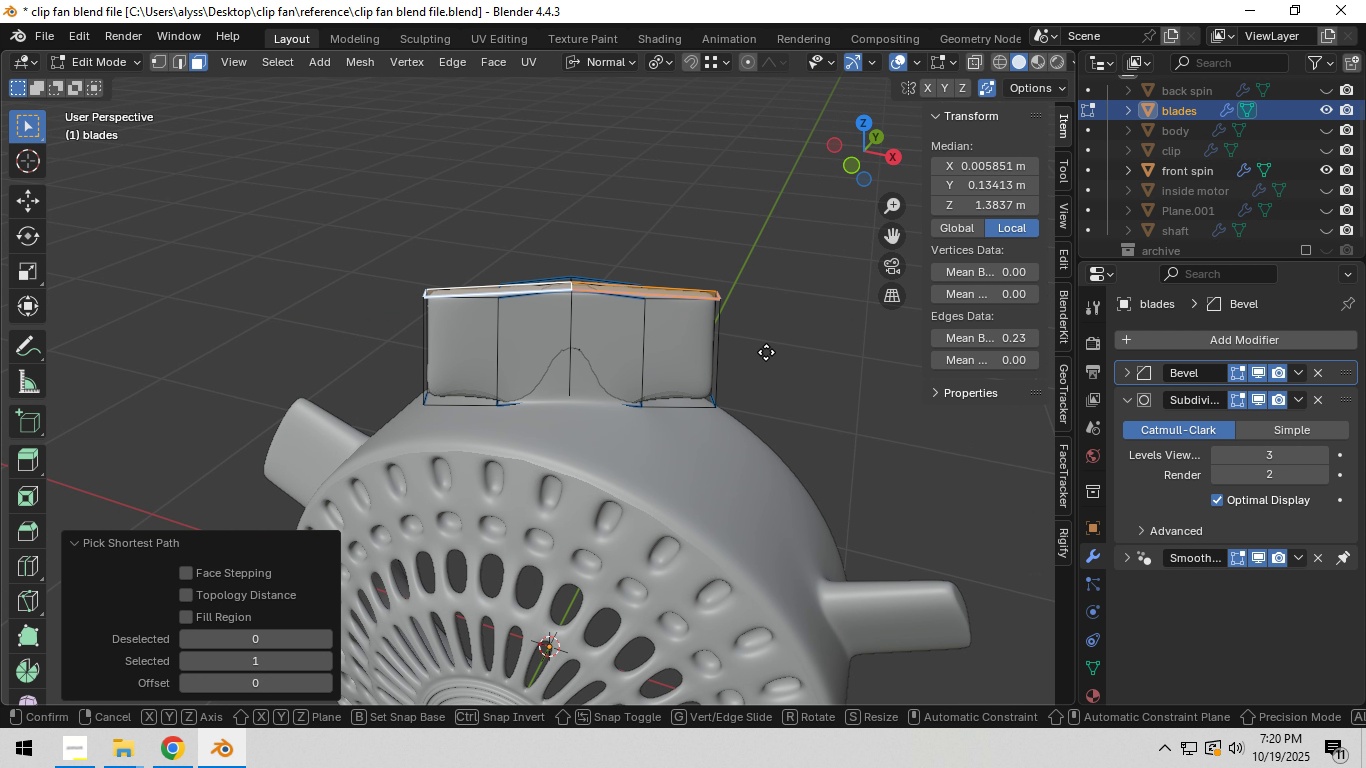 
type(gz)
 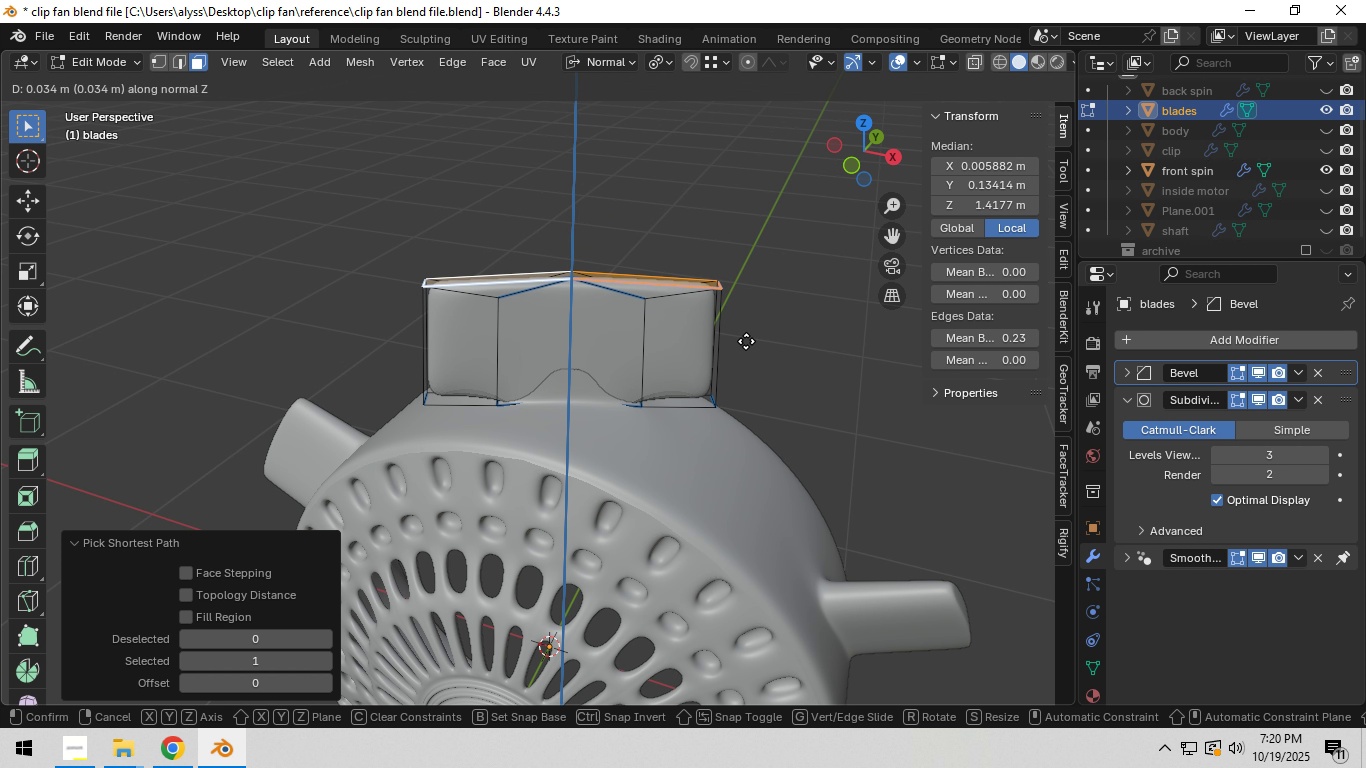 
wait(6.36)
 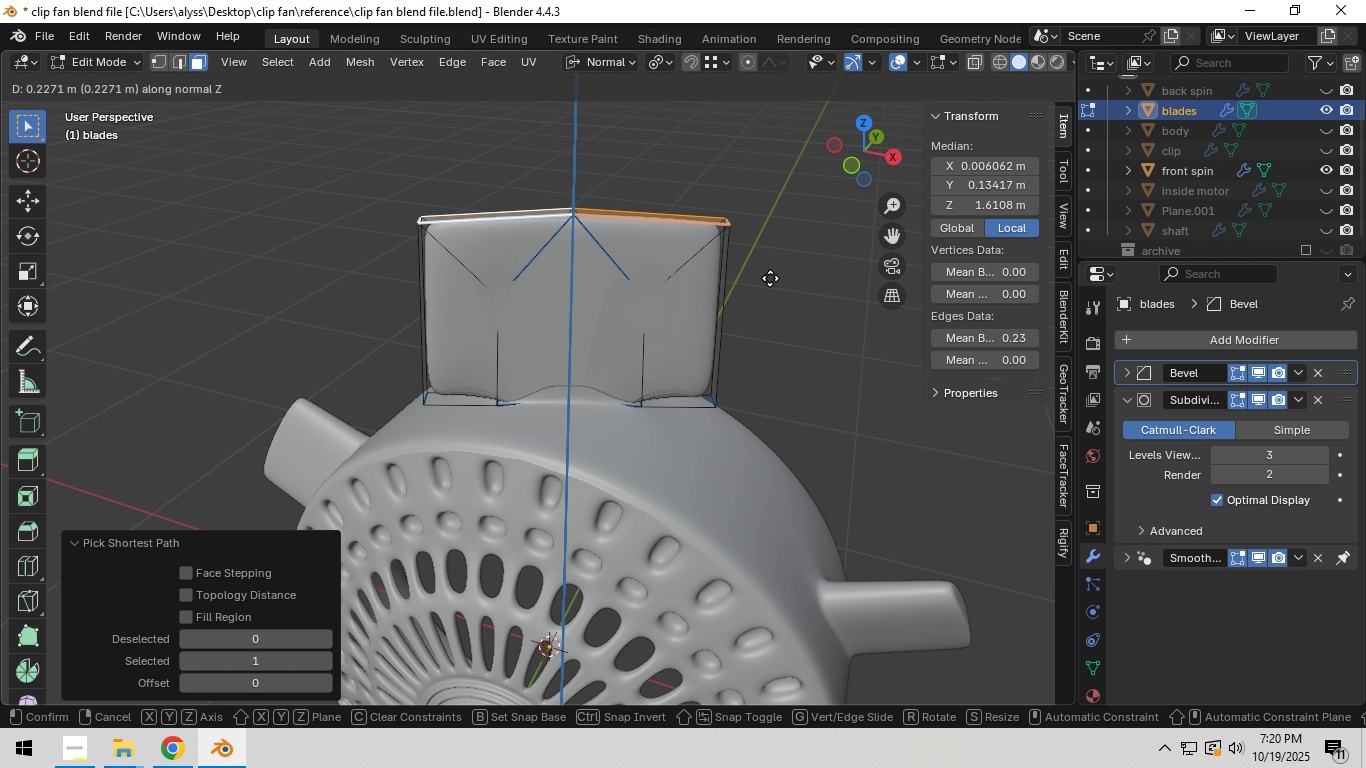 
right_click([748, 335])
 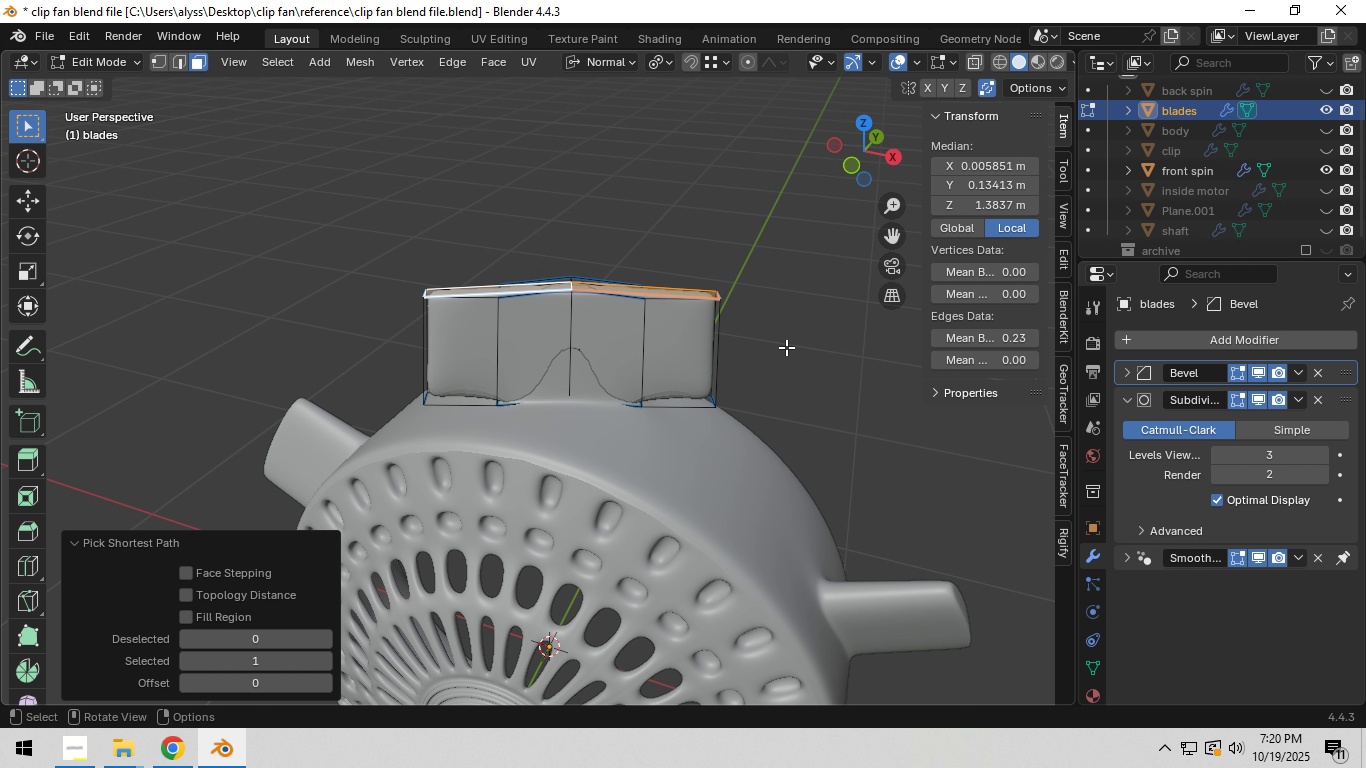 
key(Control+Z)
 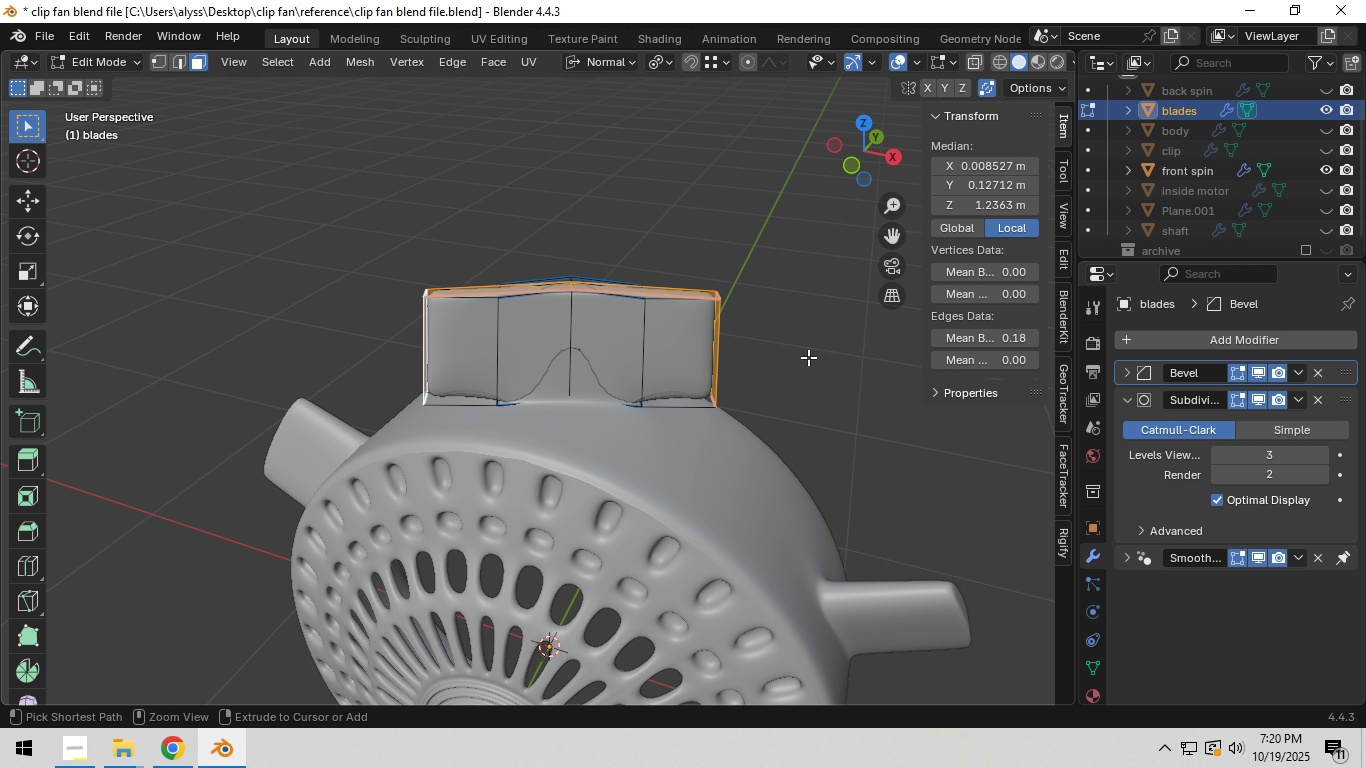 
key(Control+Z)
 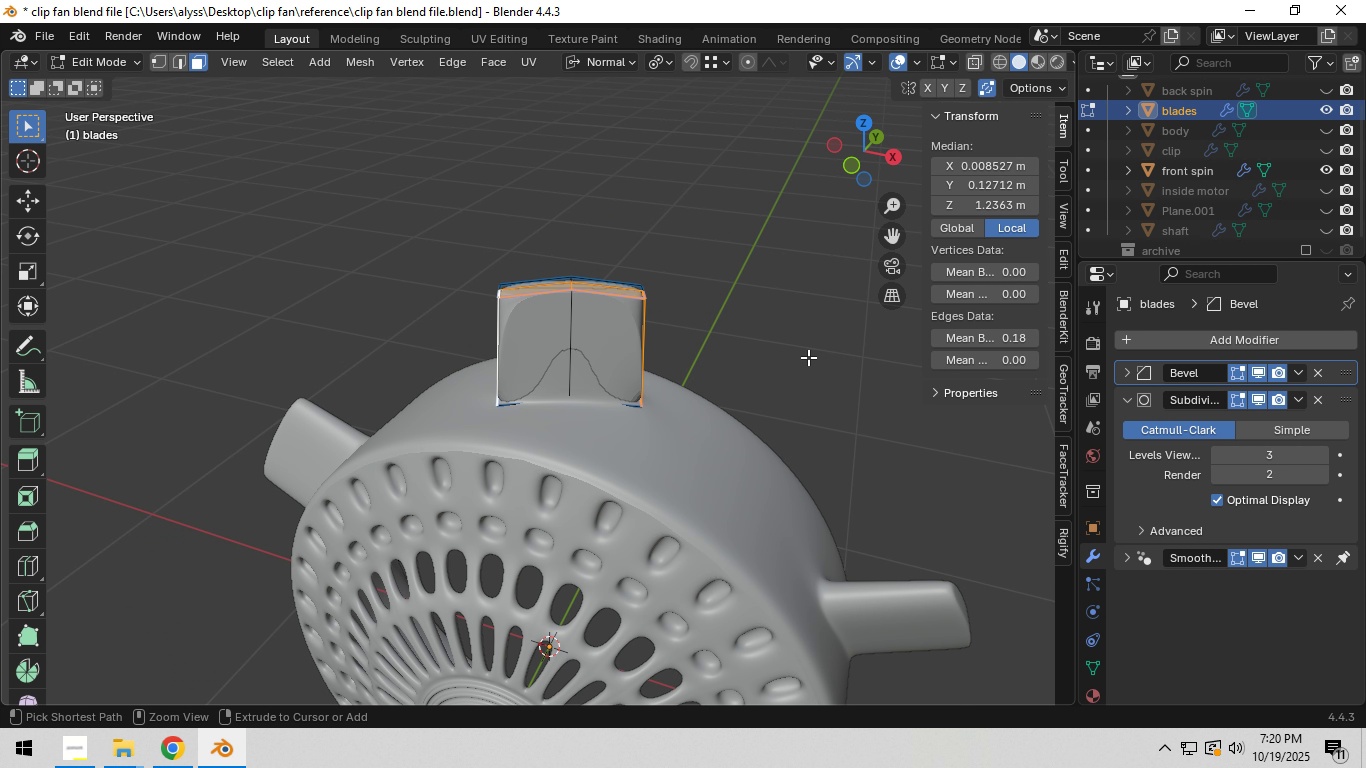 
key(Control+Z)
 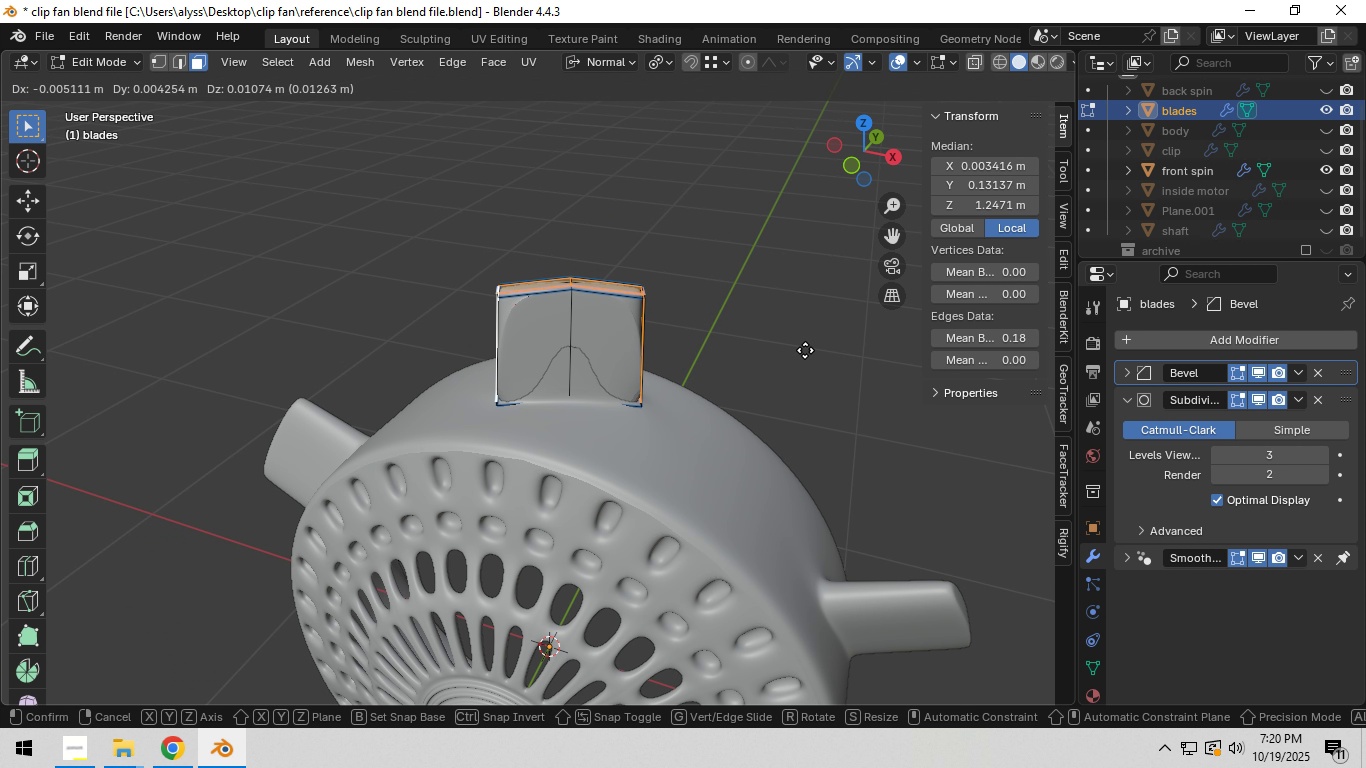 
key(G)
 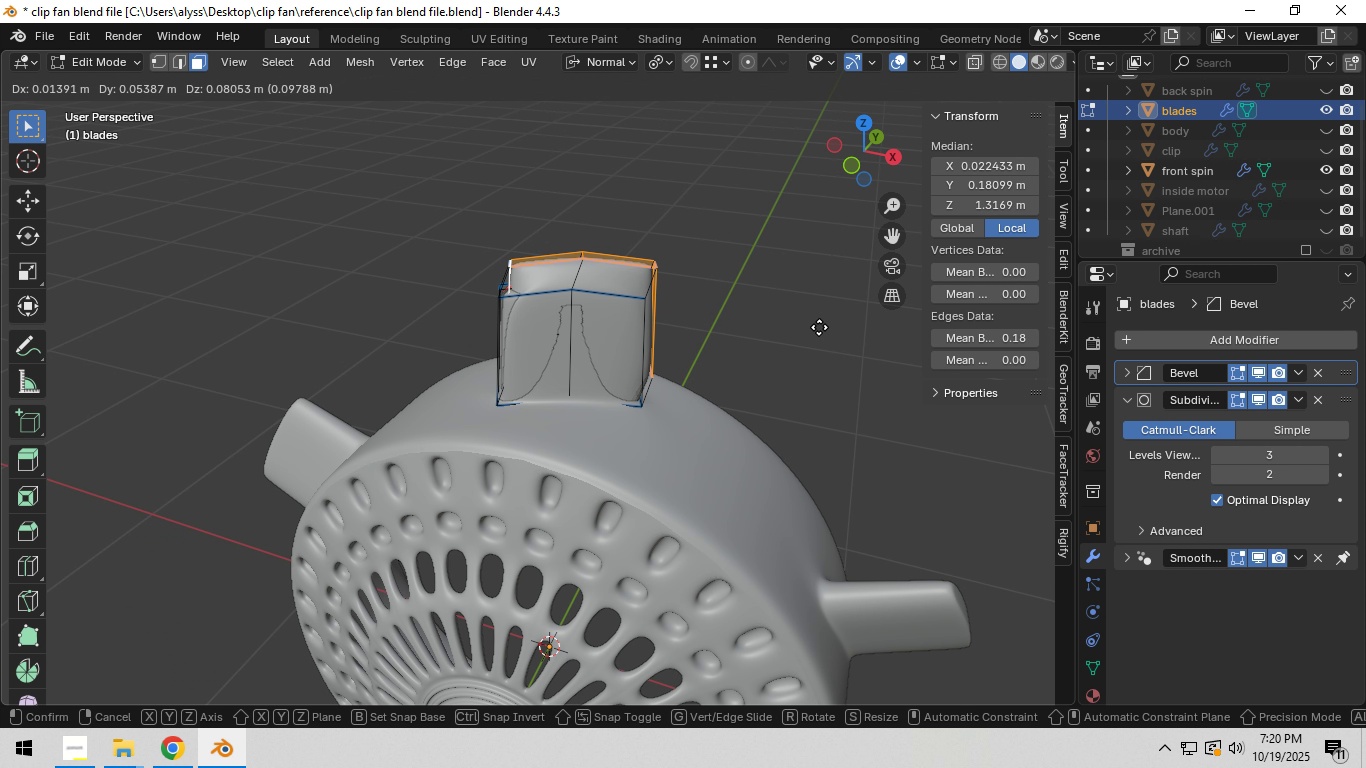 
right_click([819, 327])
 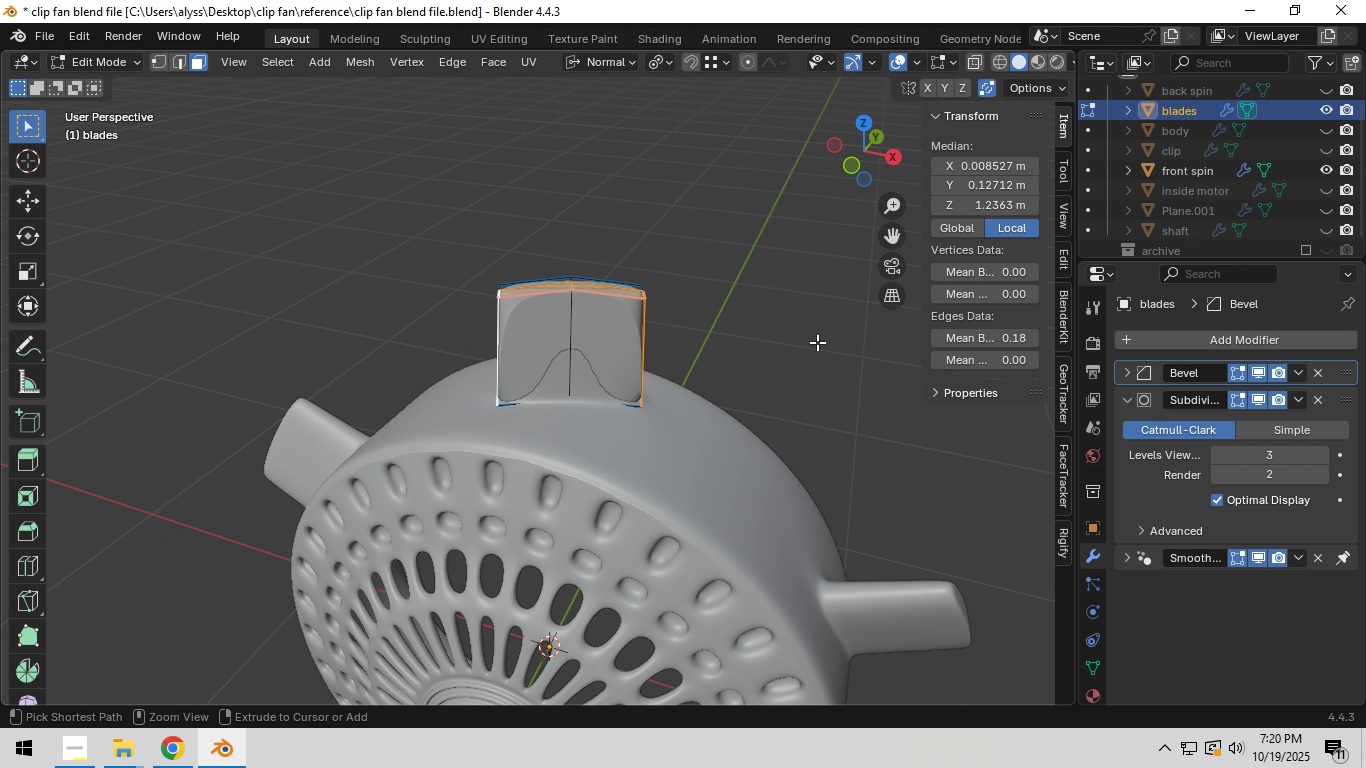 
key(Control+Z)
 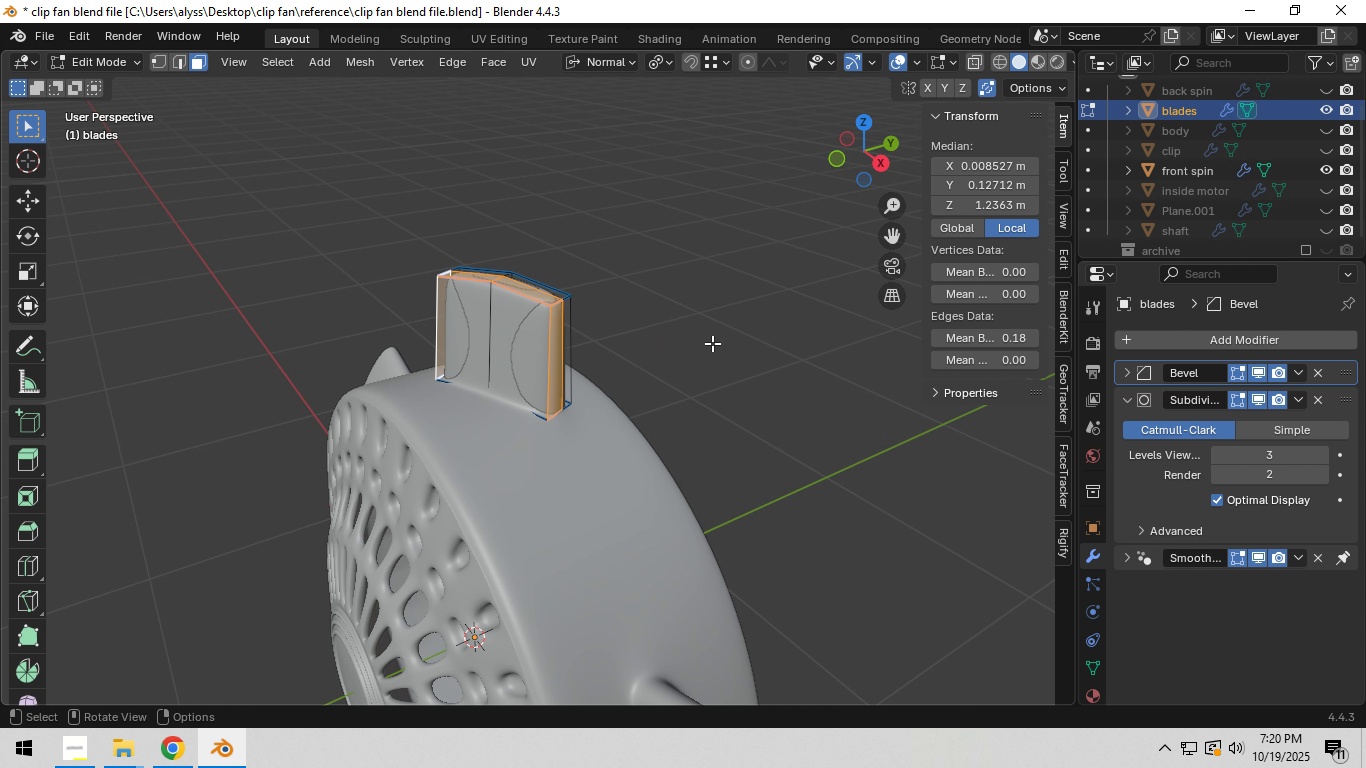 
key(G)
 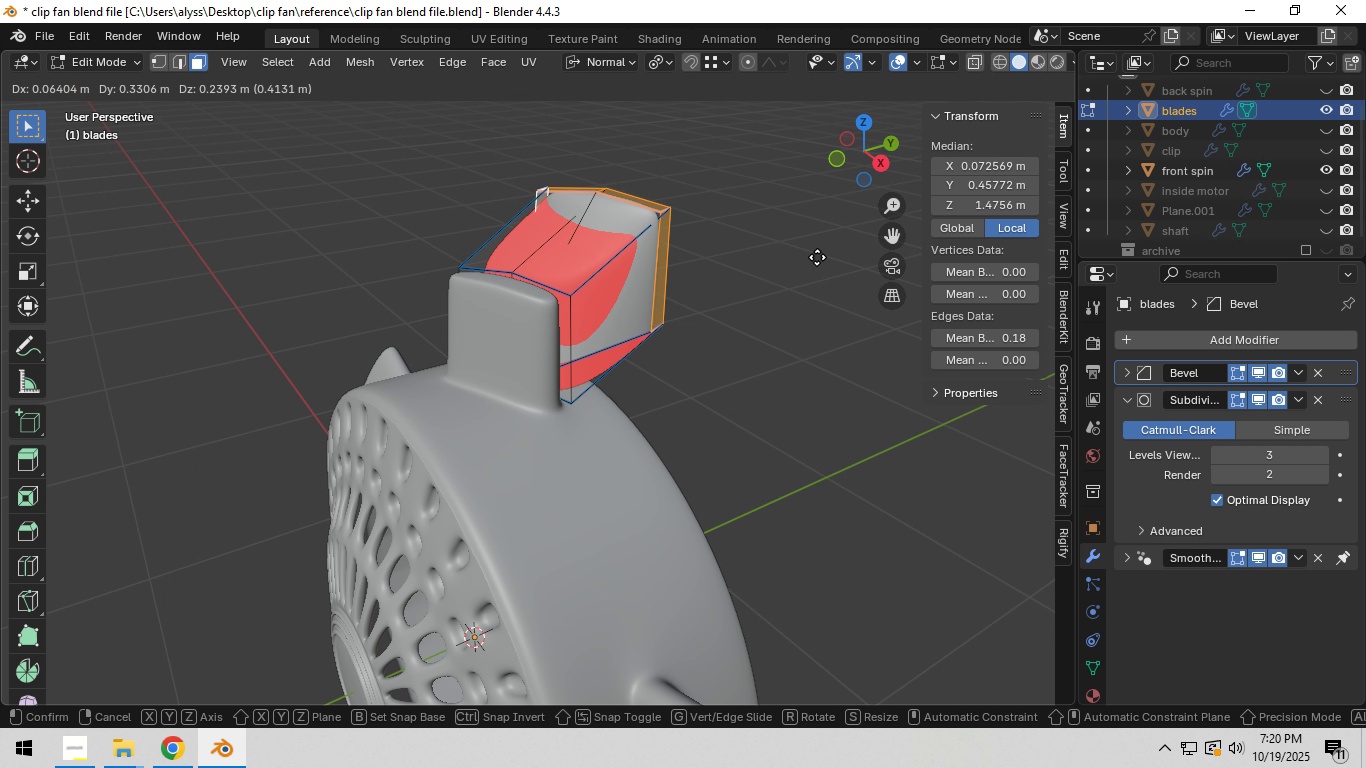 
right_click([889, 274])
 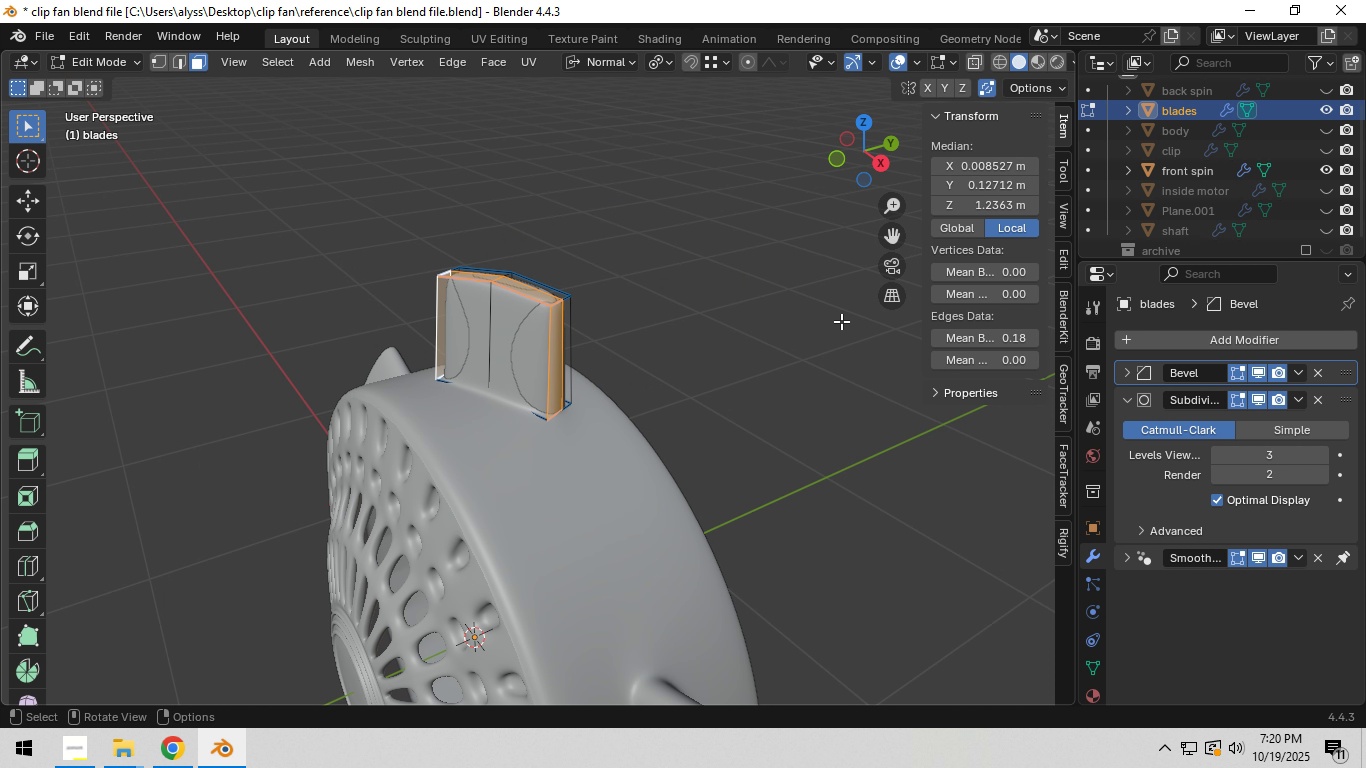 
key(Control+Z)
 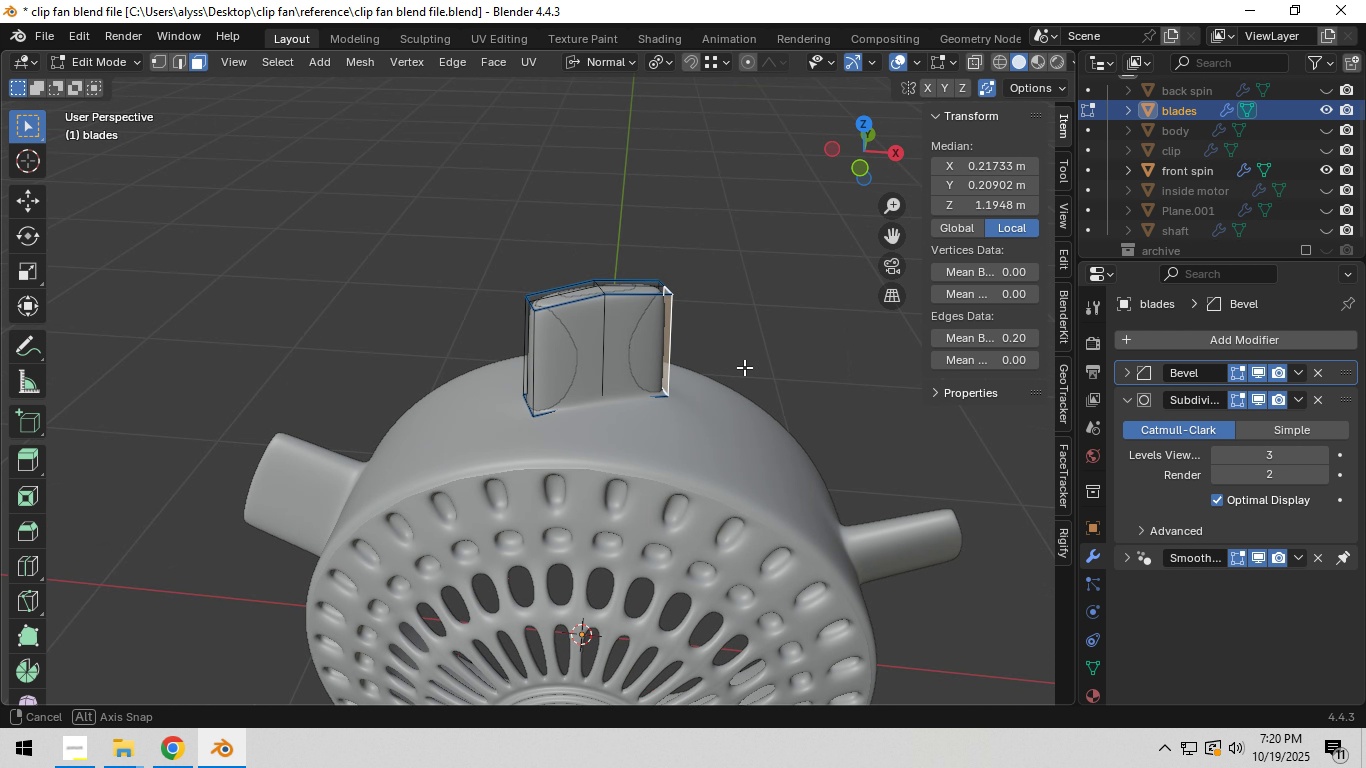 
hold_key(key=ShiftLeft, duration=0.74)
left_click([603, 352])
 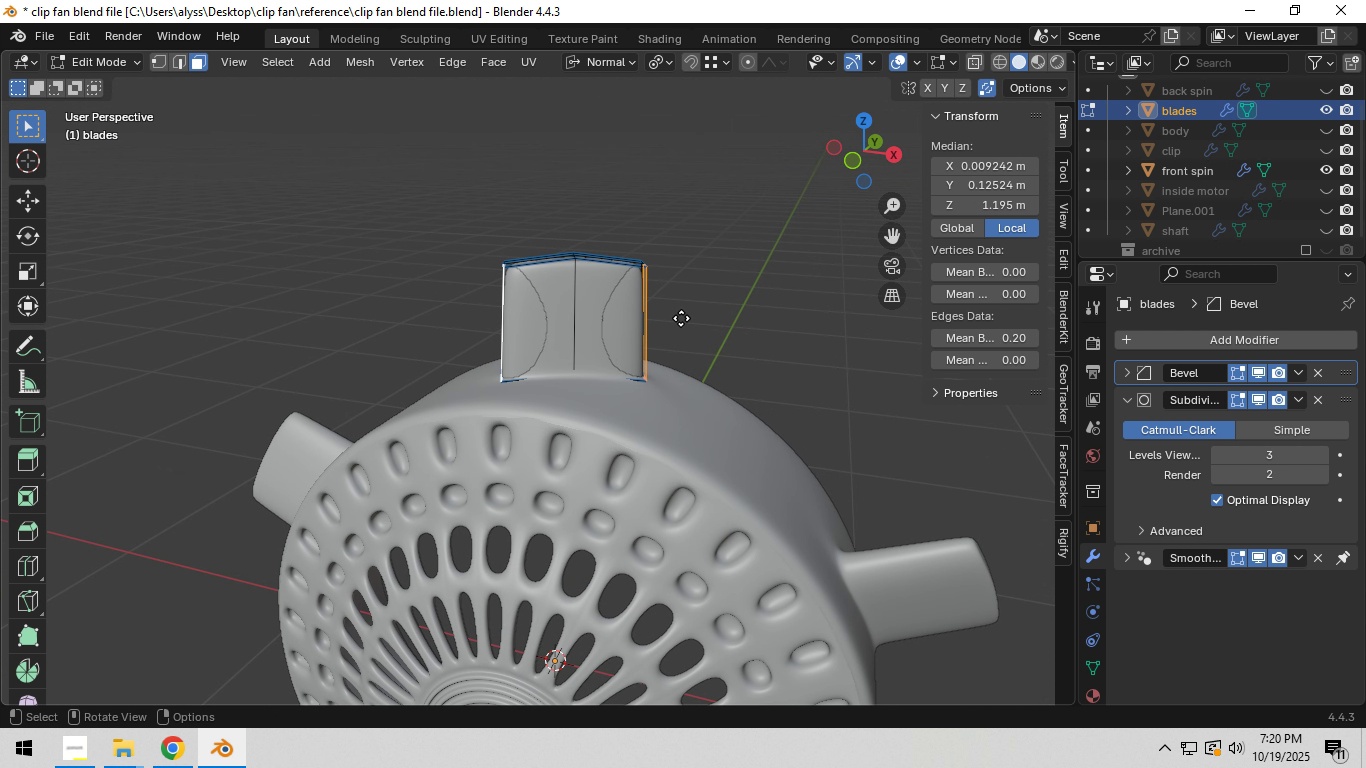 
type(ex)
 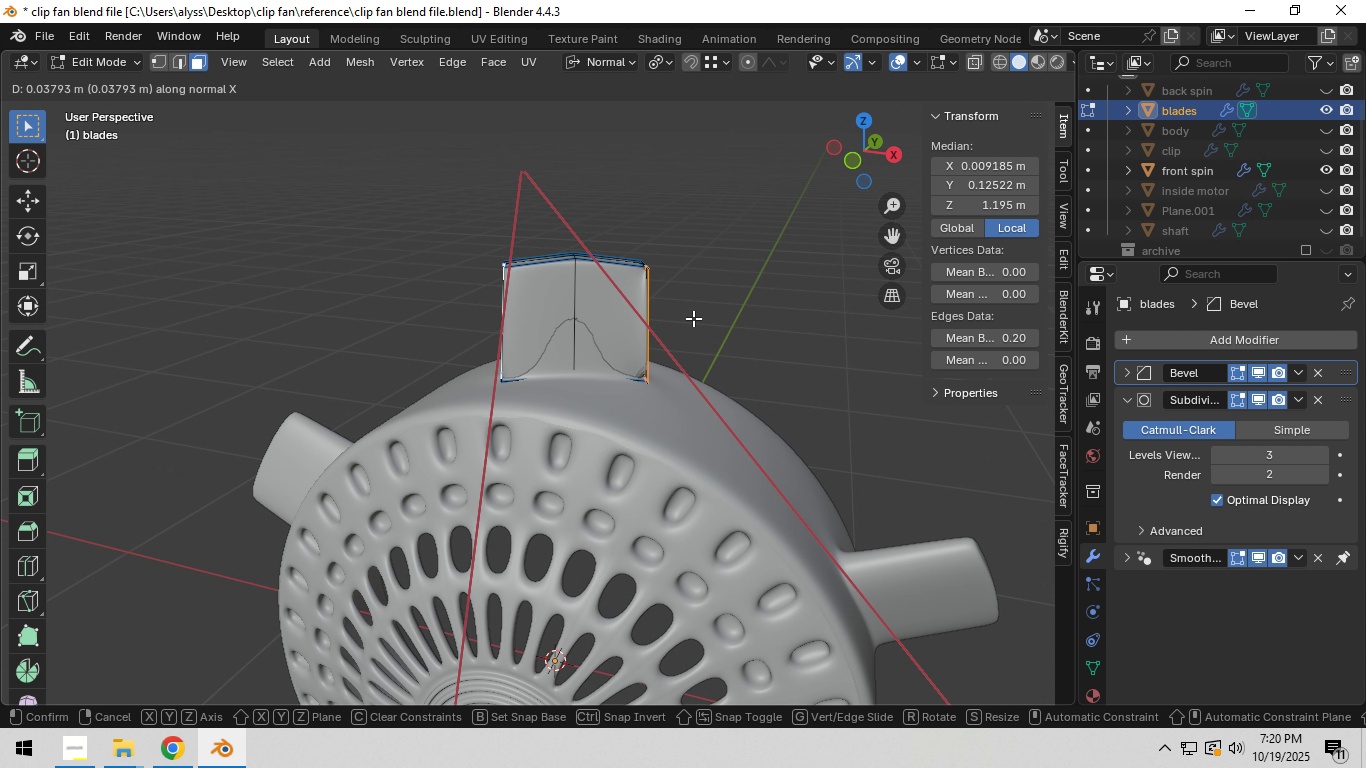 
right_click([693, 318])
 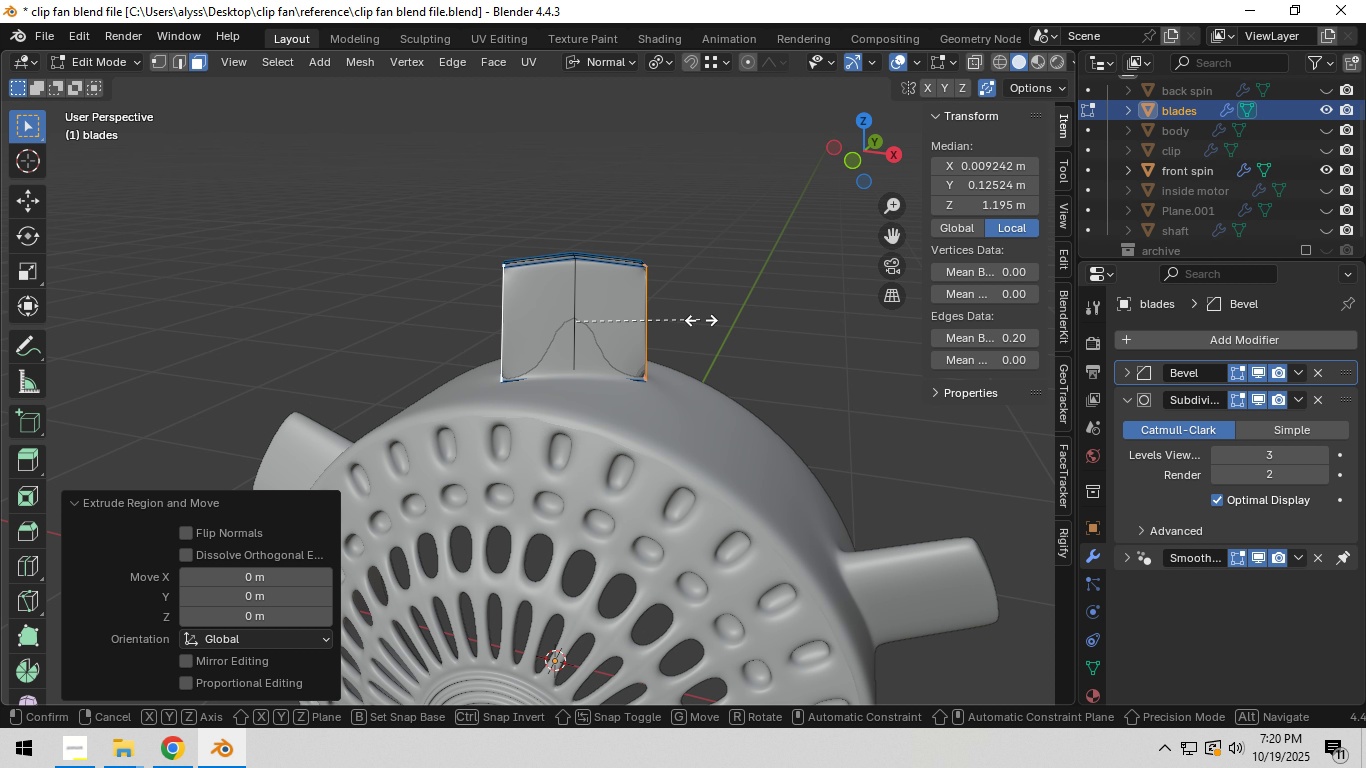 
type(sx)
 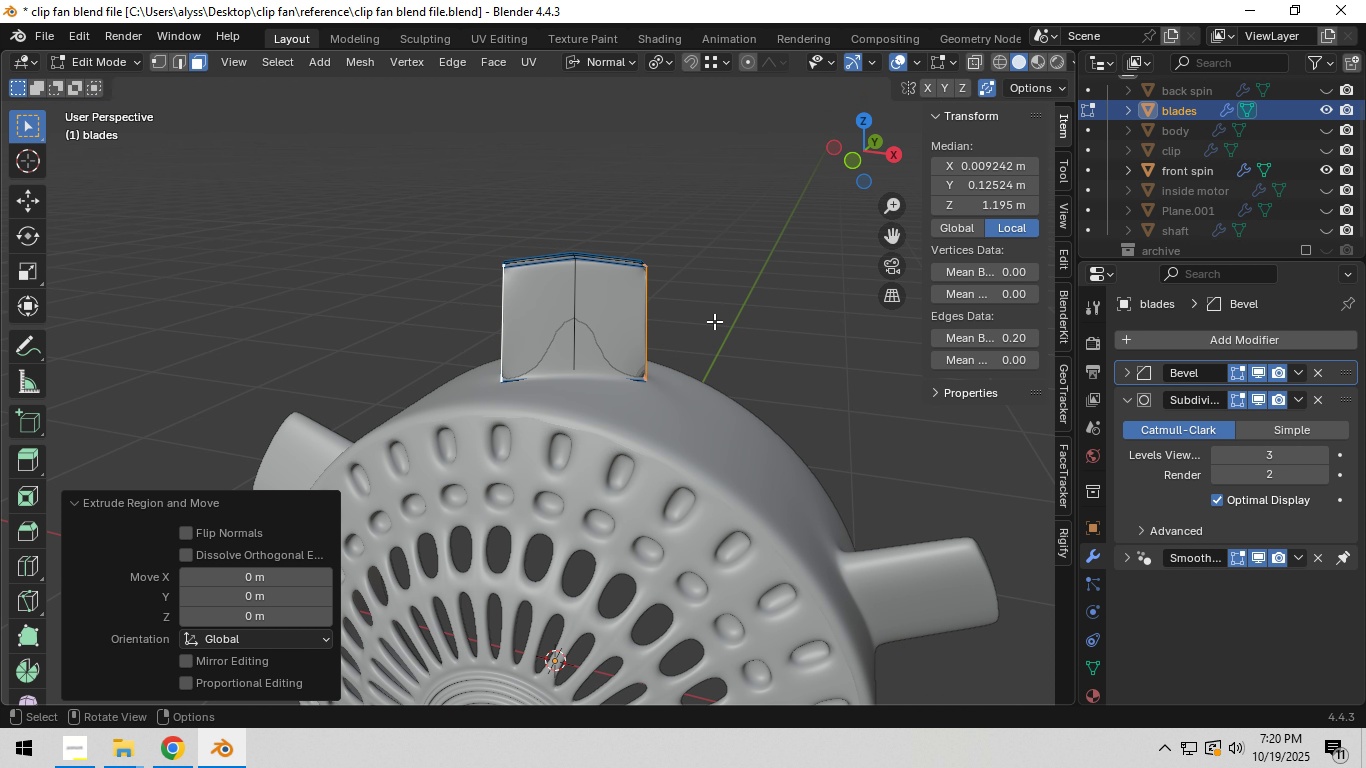 
right_click([714, 321])
 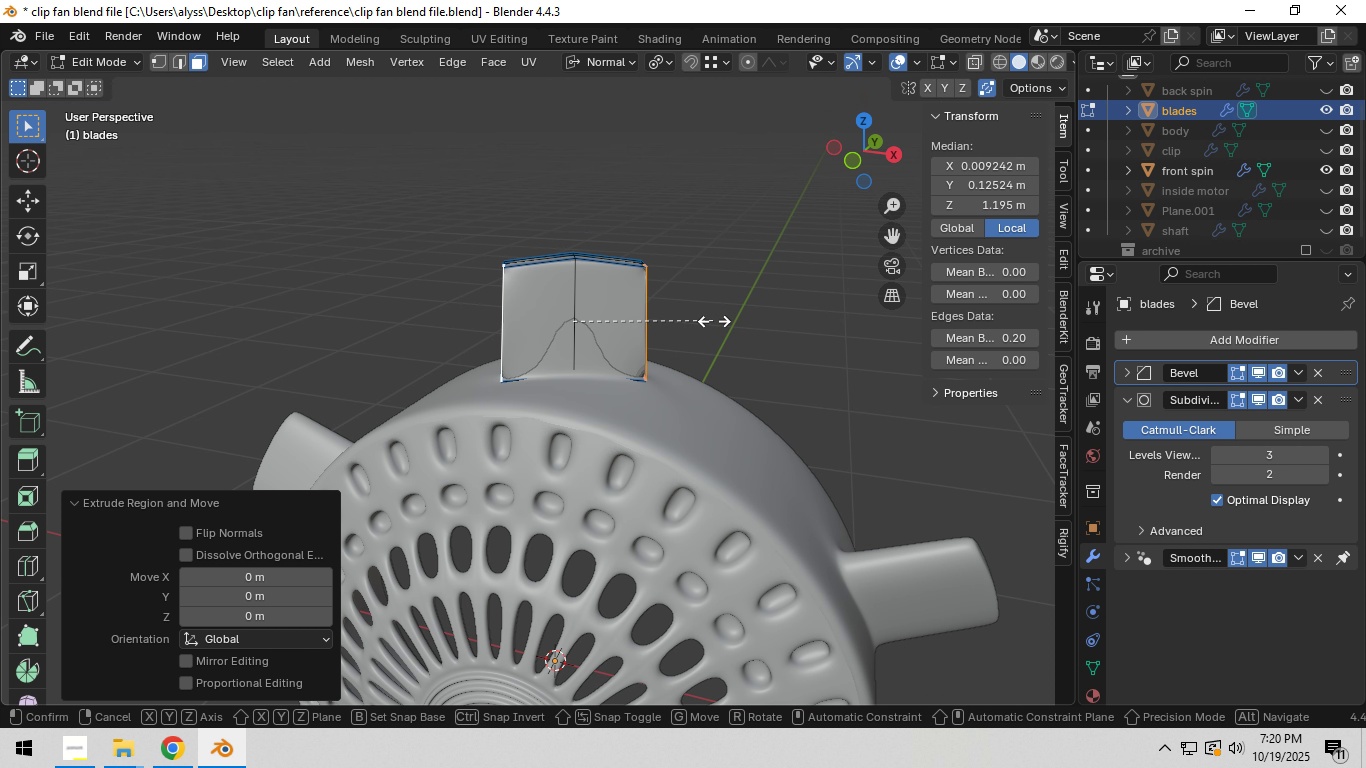 
type(syz)
 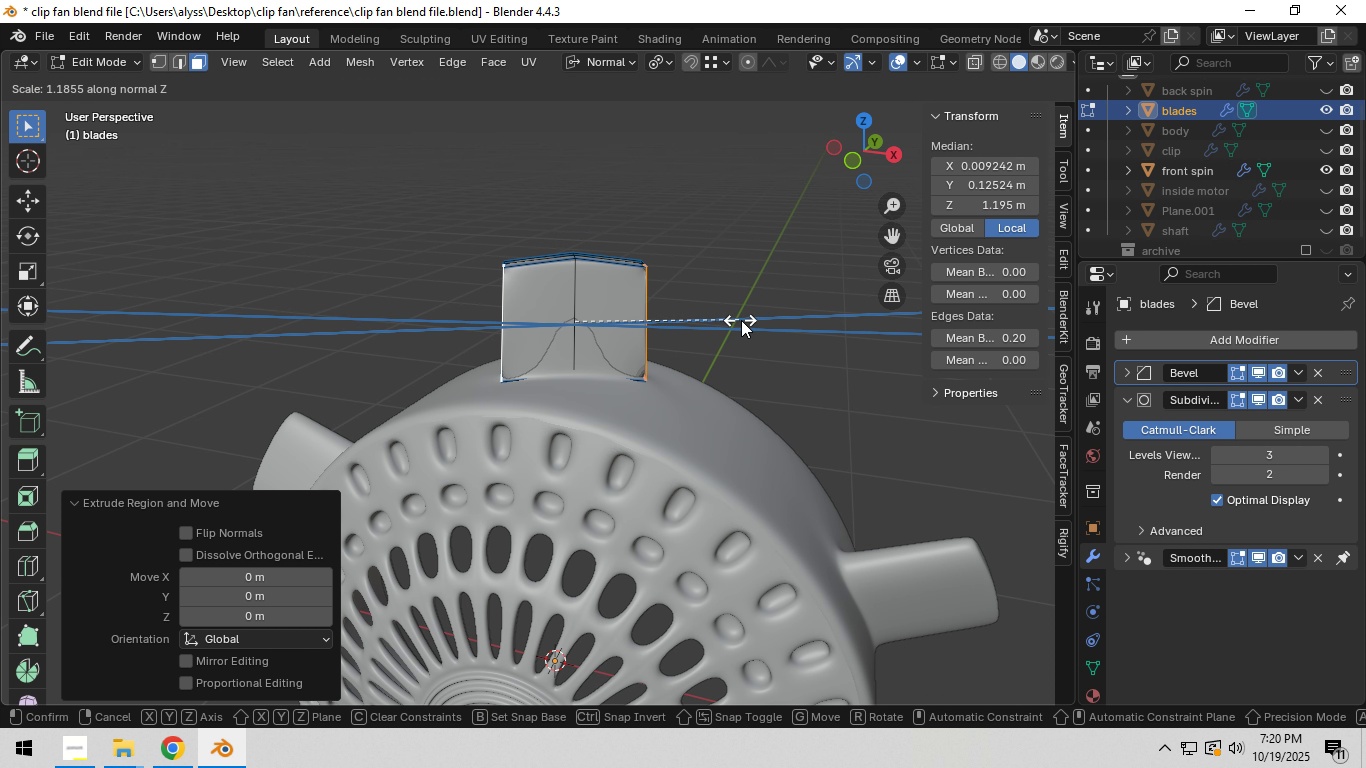 
right_click([741, 320])
 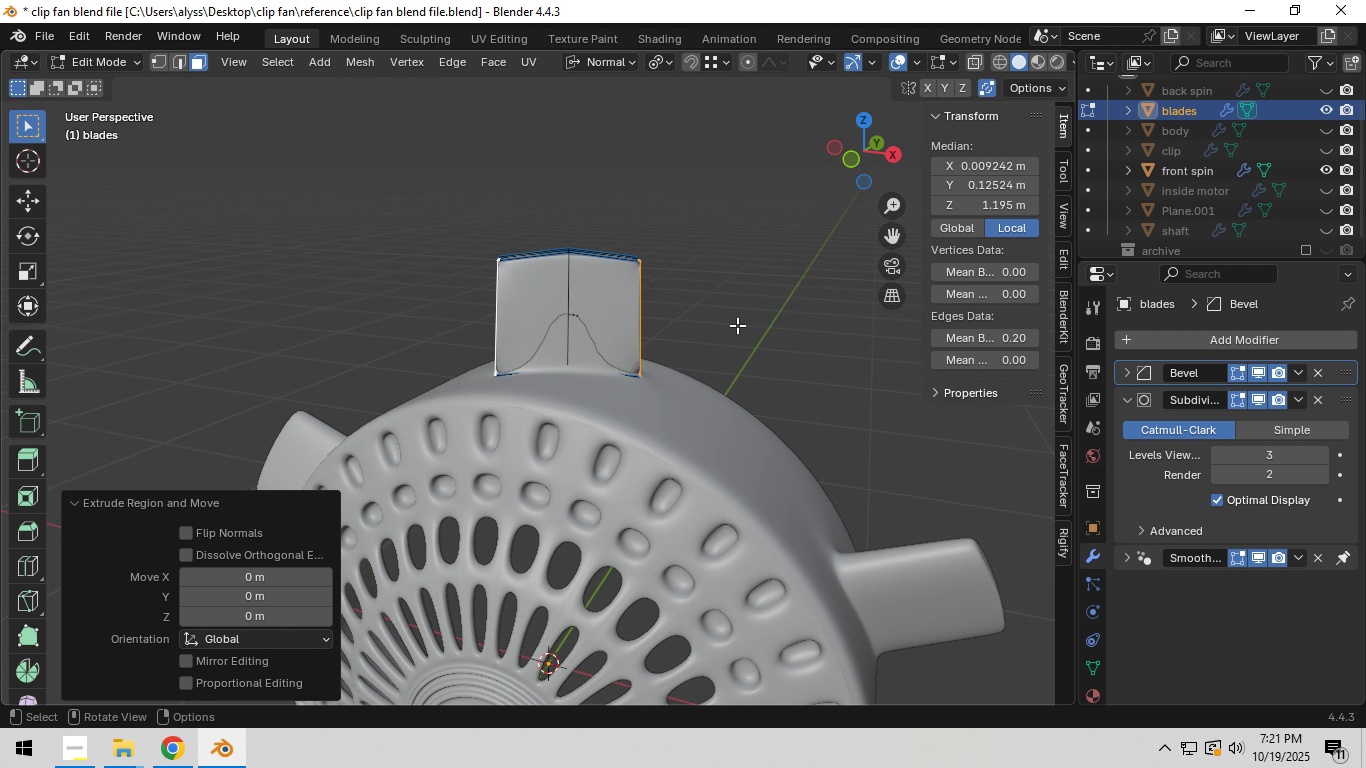 
left_click([664, 68])
 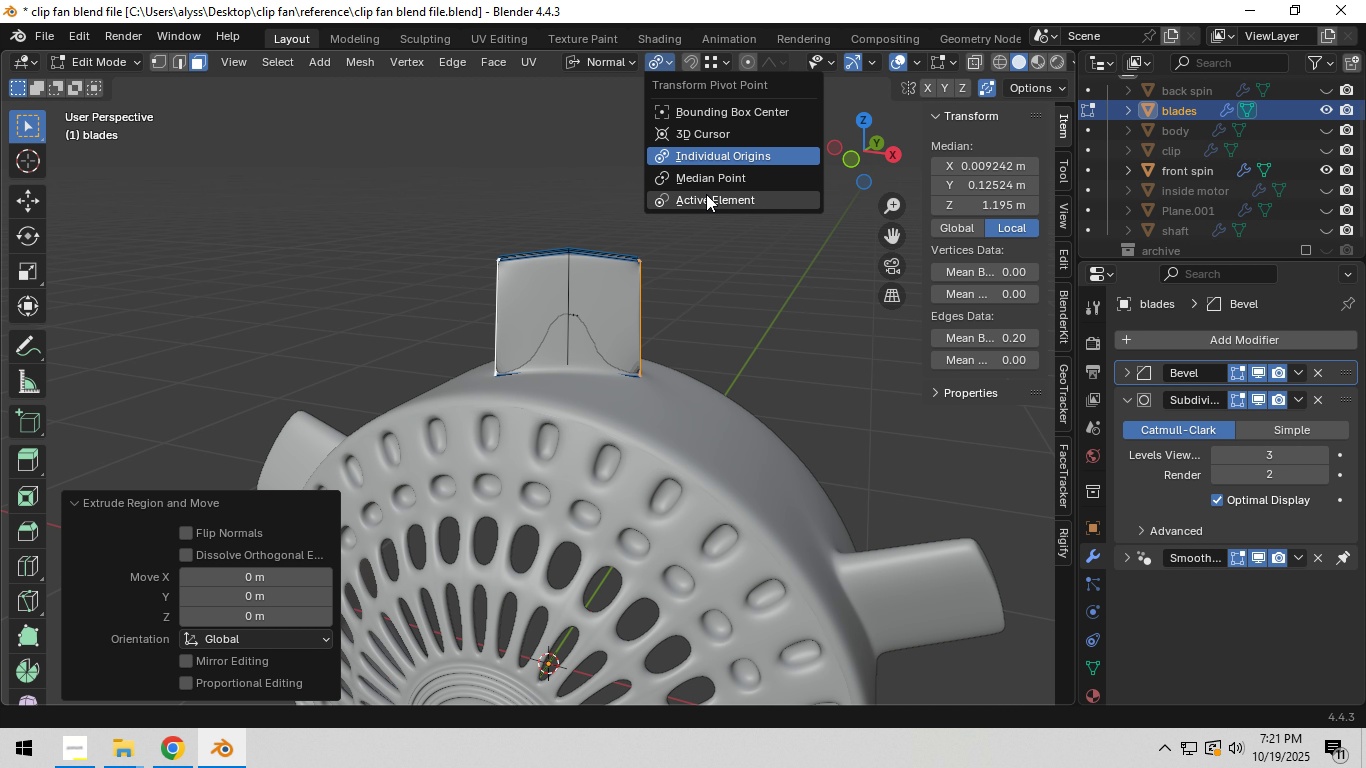 
left_click([717, 183])
 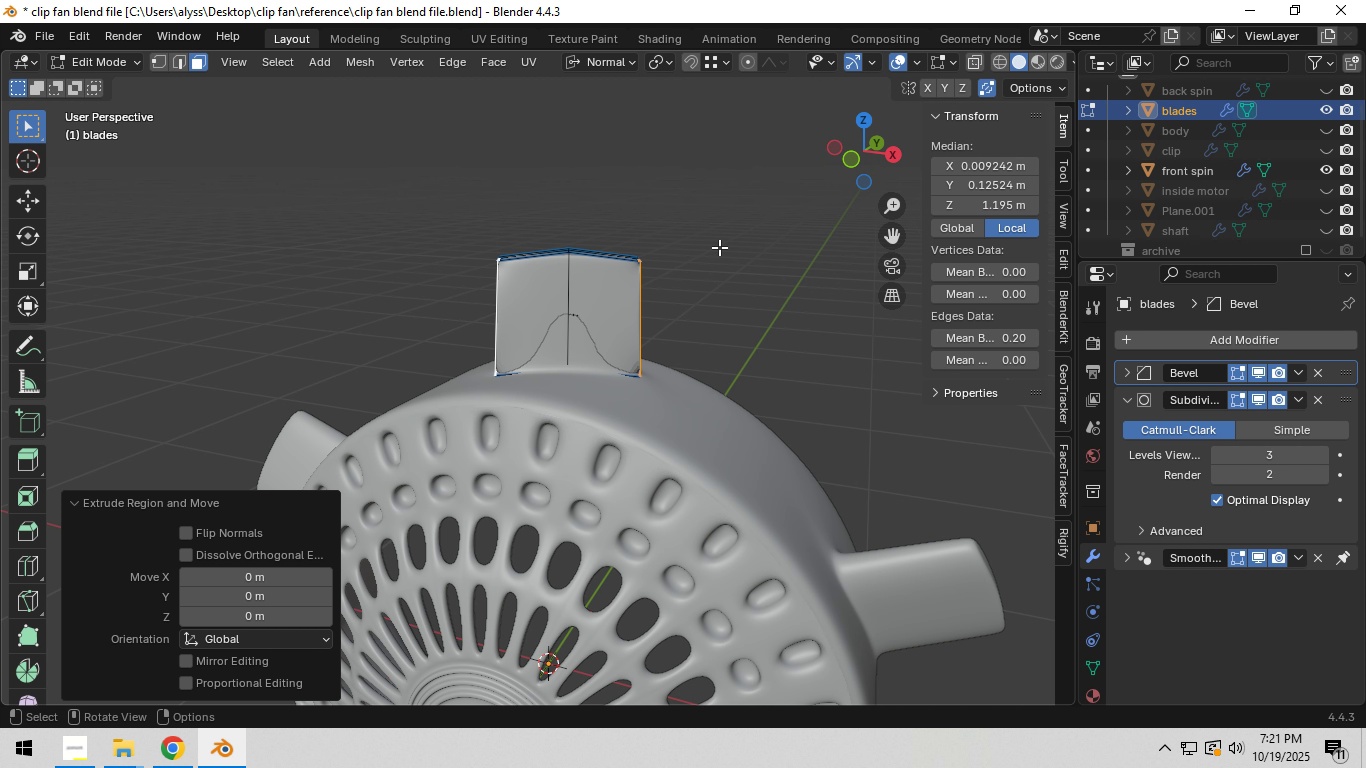 
type(sx)
 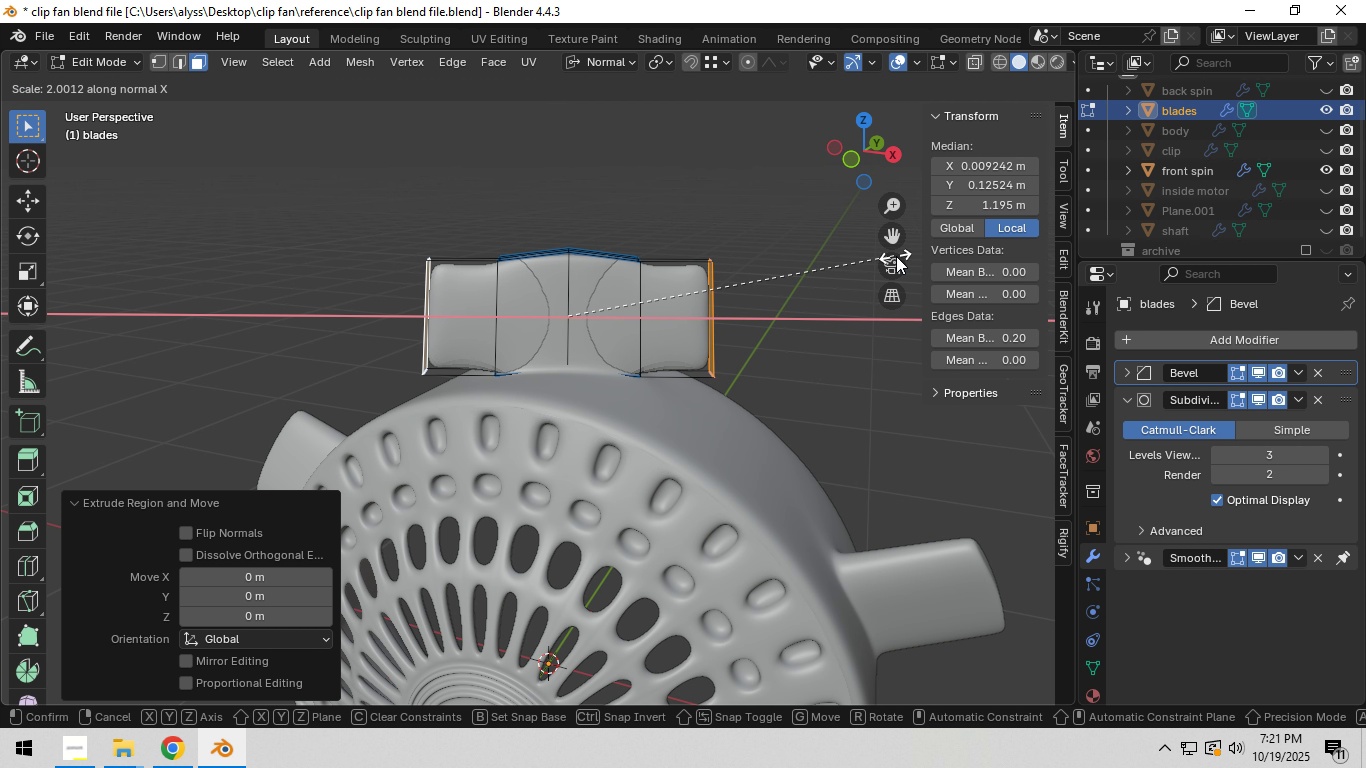 
left_click([896, 256])
 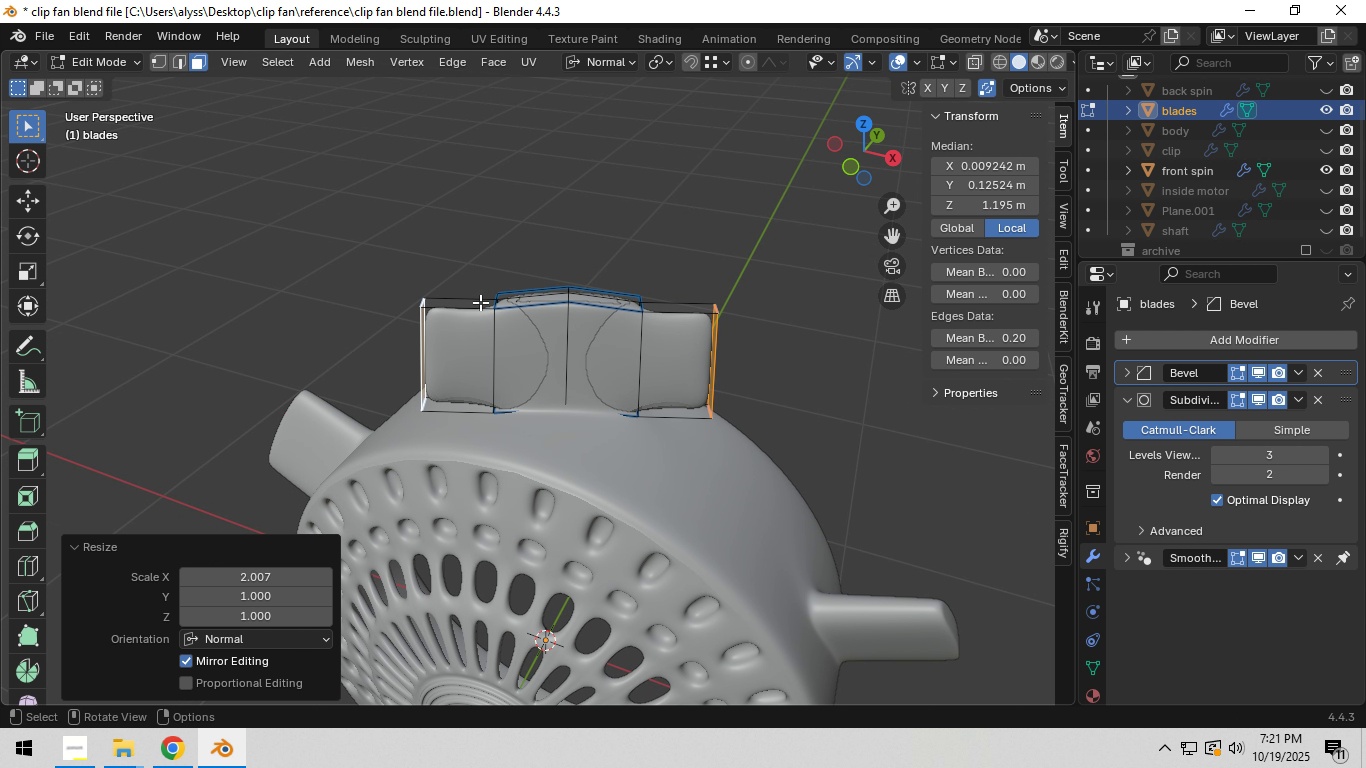 
left_click([480, 302])
 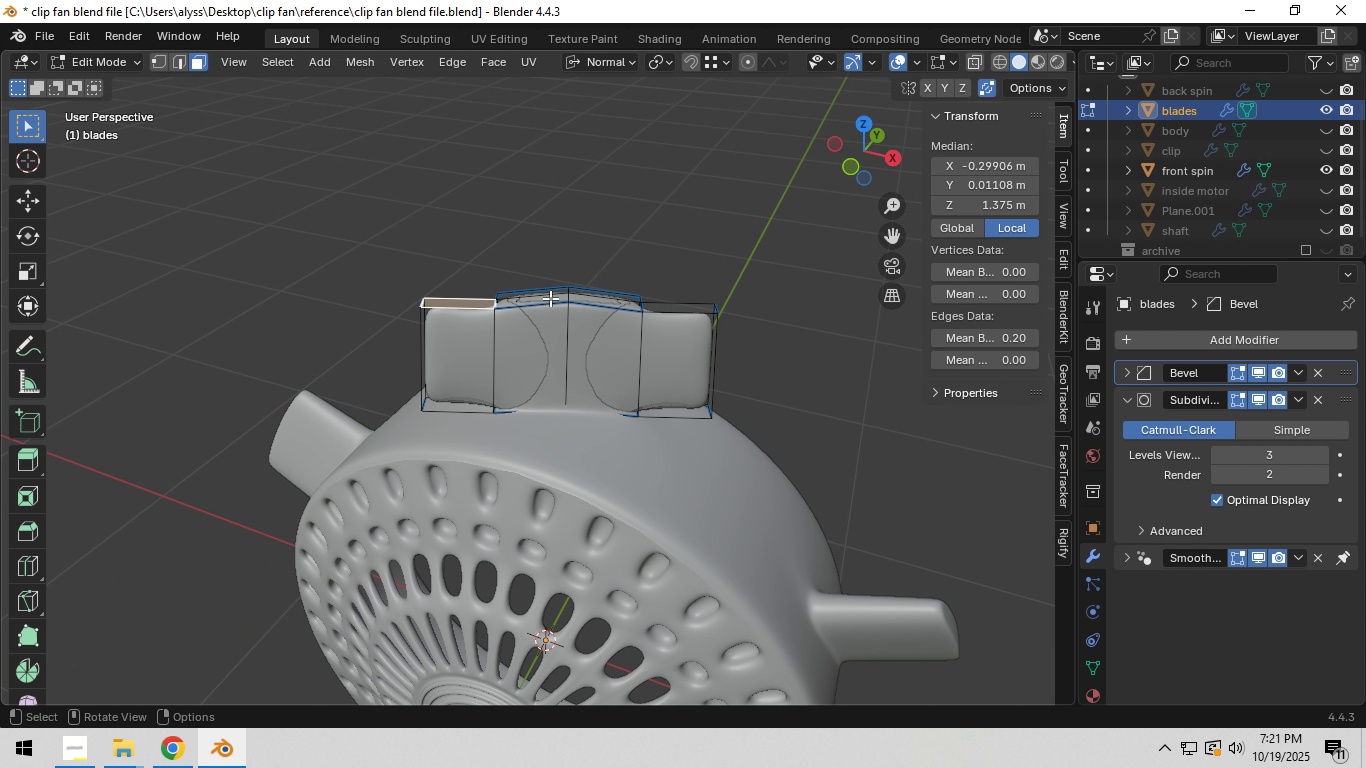 
hold_key(key=ShiftLeft, duration=1.53)
left_click([550, 298])
 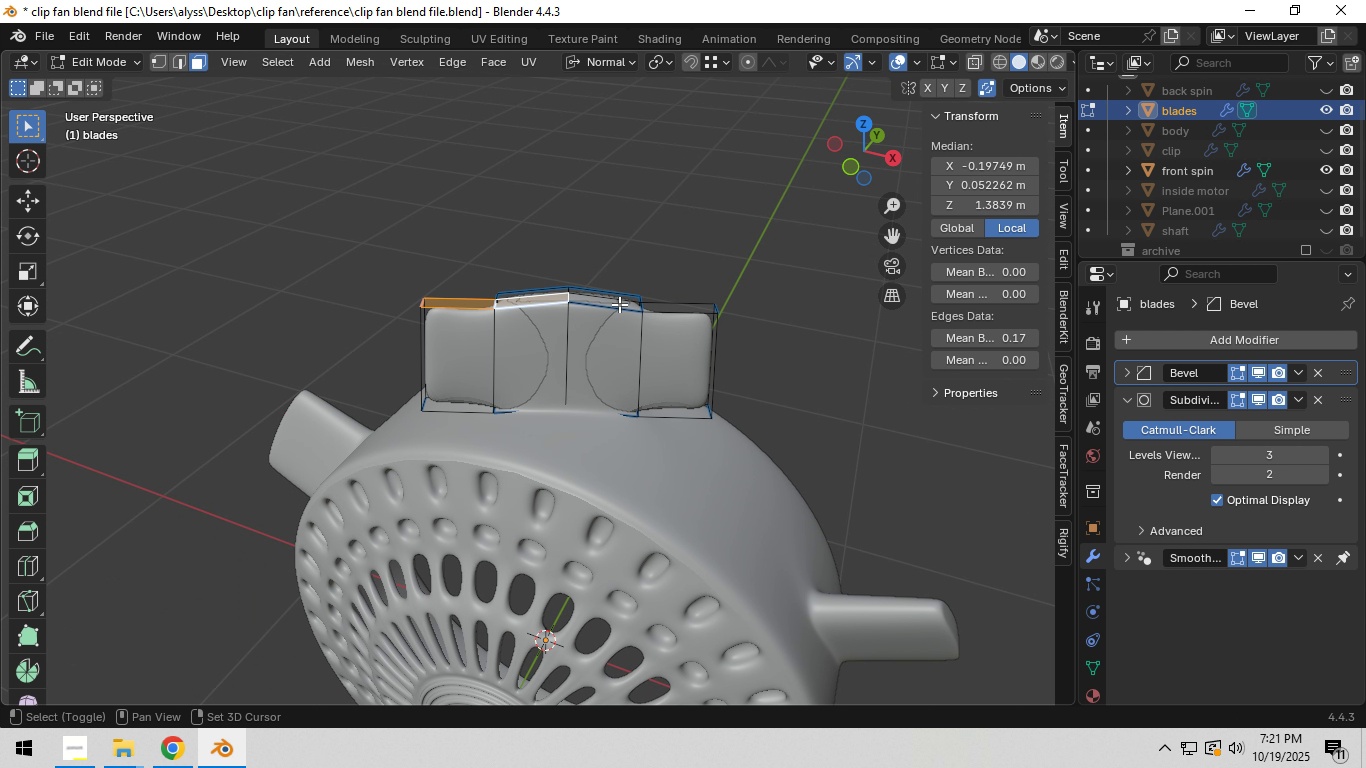 
left_click([619, 305])
 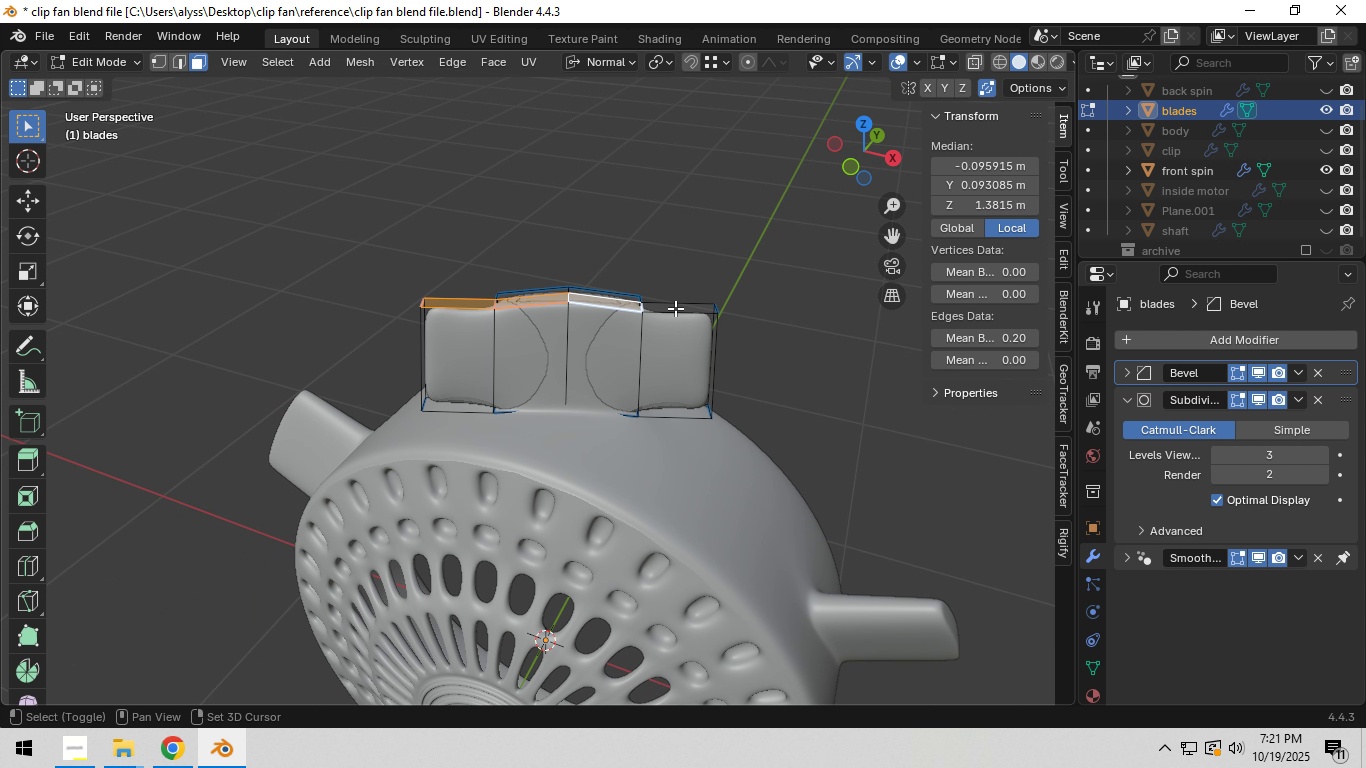 
key(Shift+ShiftLeft)
 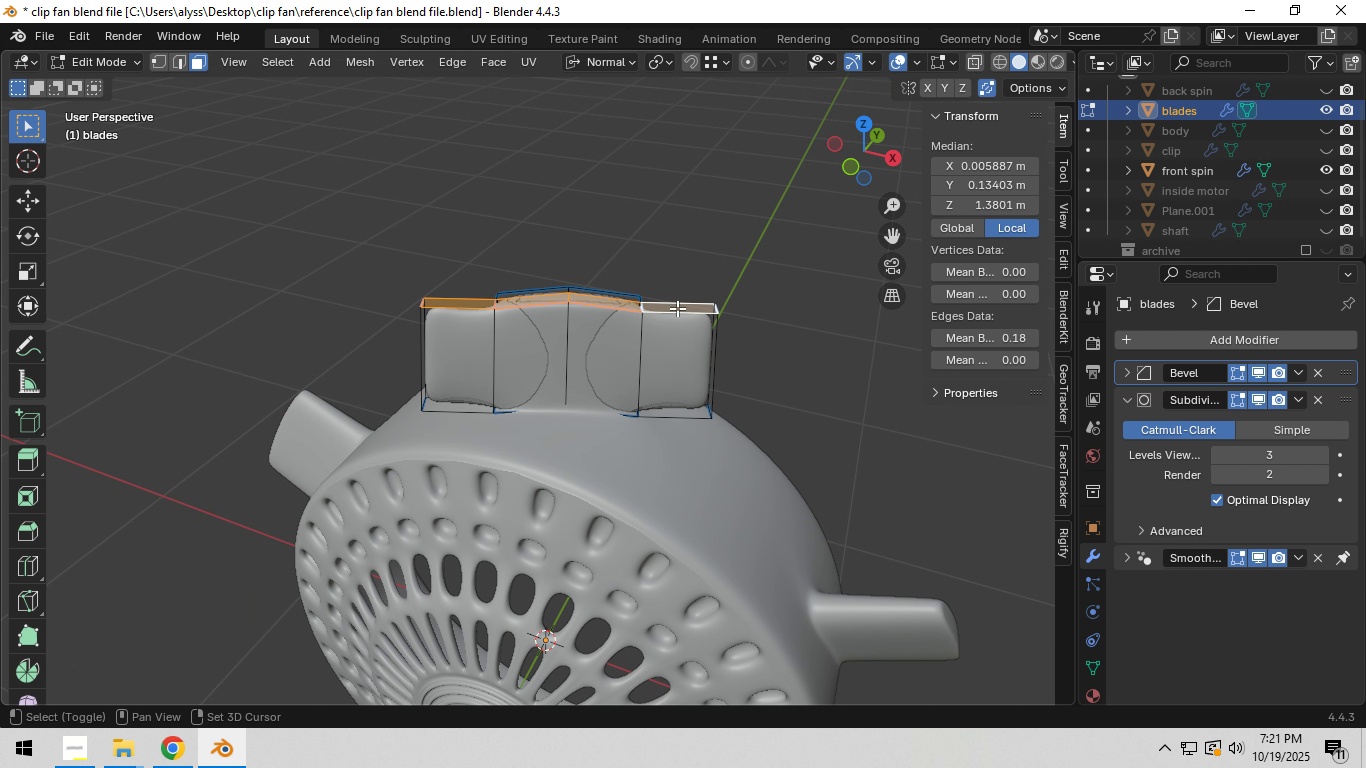 
key(Shift+ShiftLeft)
 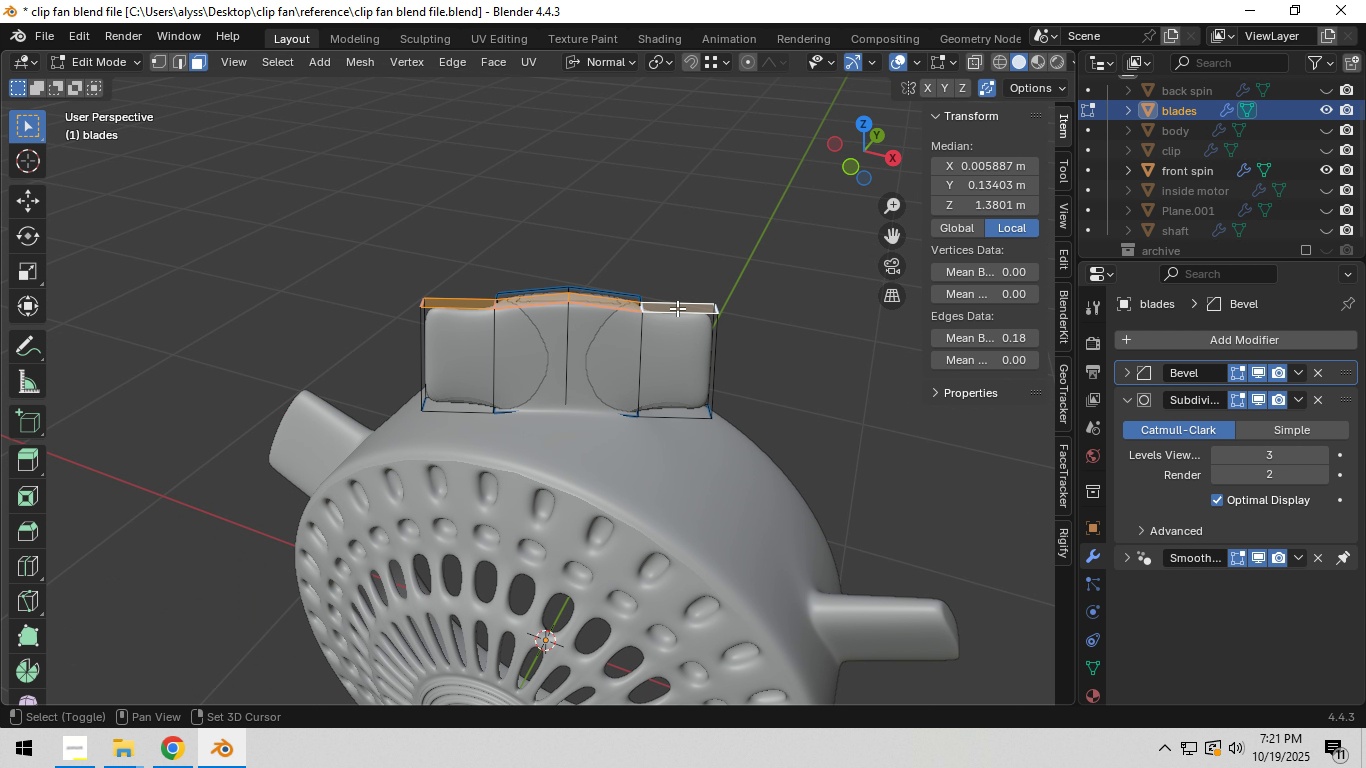 
key(Shift+ShiftLeft)
 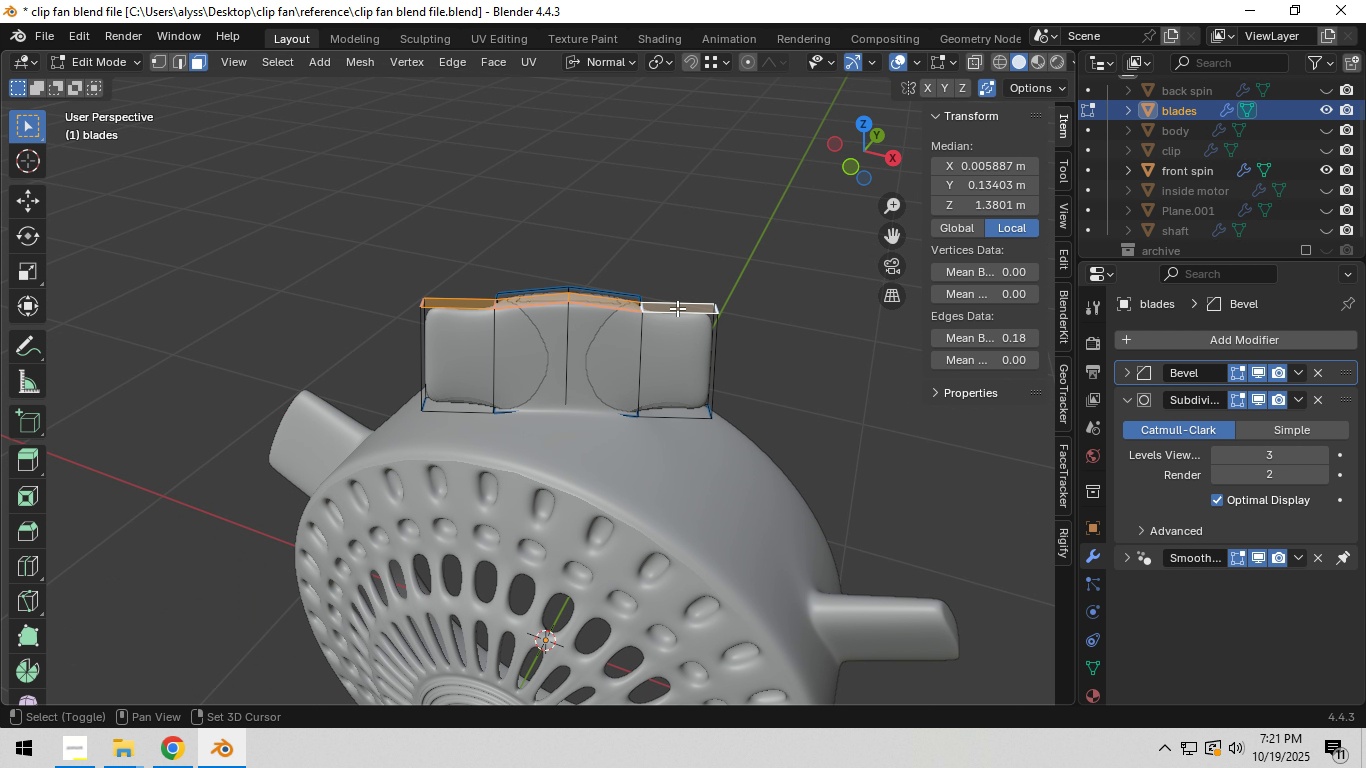 
left_click([676, 308])
 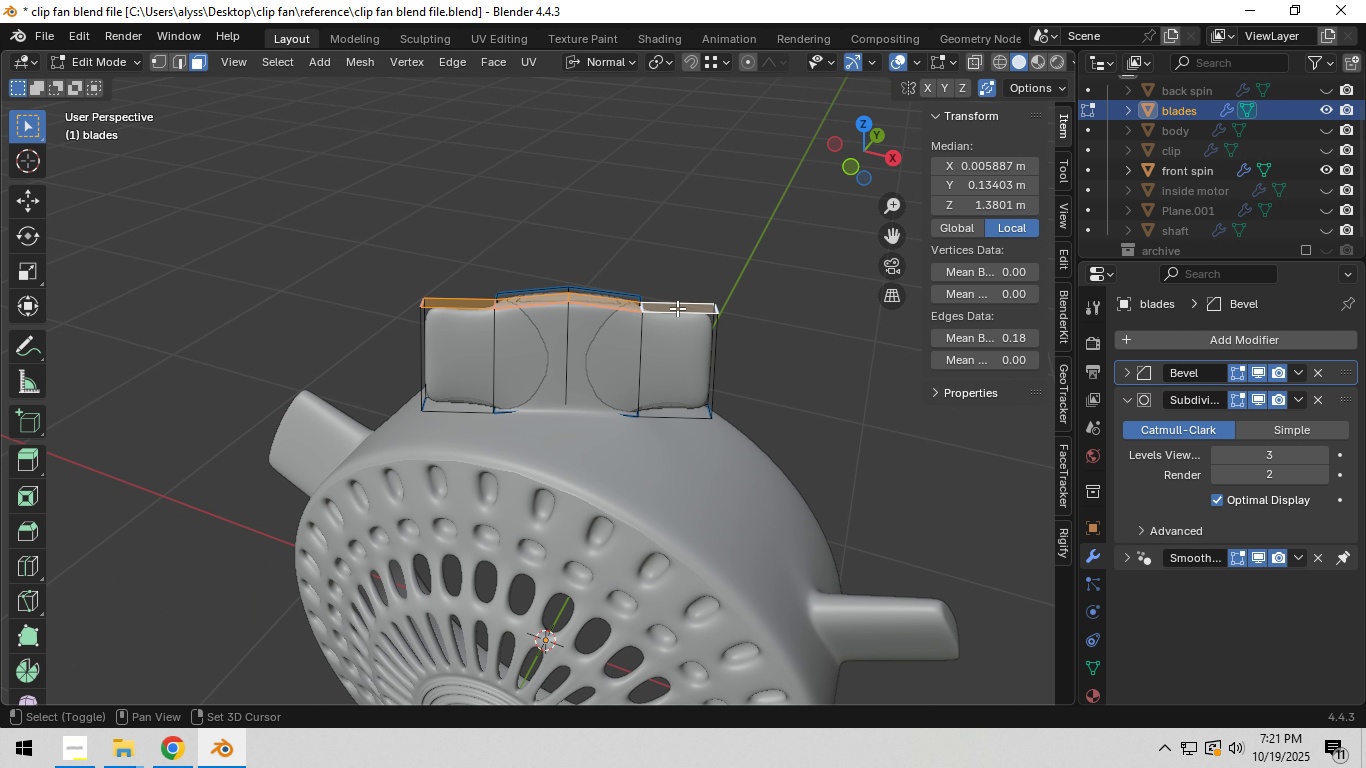 
key(Shift+ShiftLeft)
 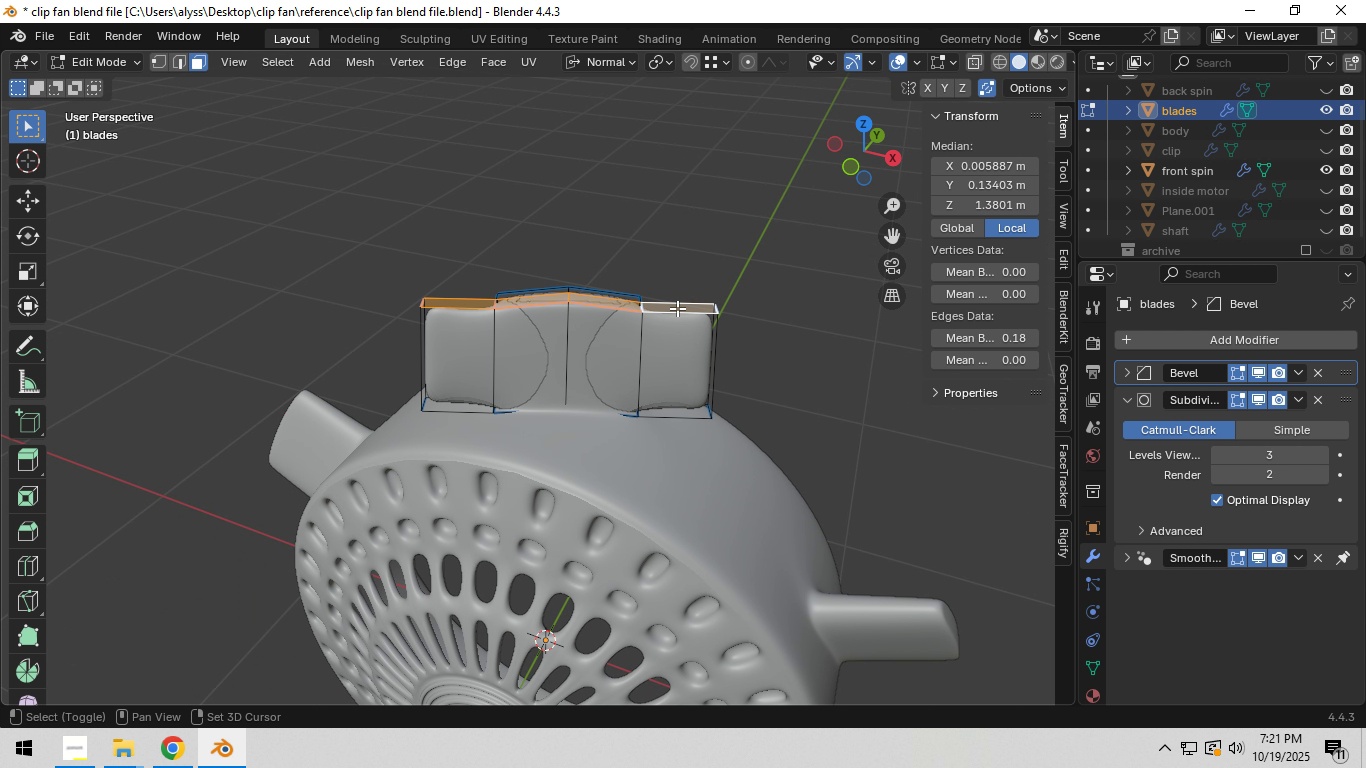 
key(Shift+ShiftLeft)
 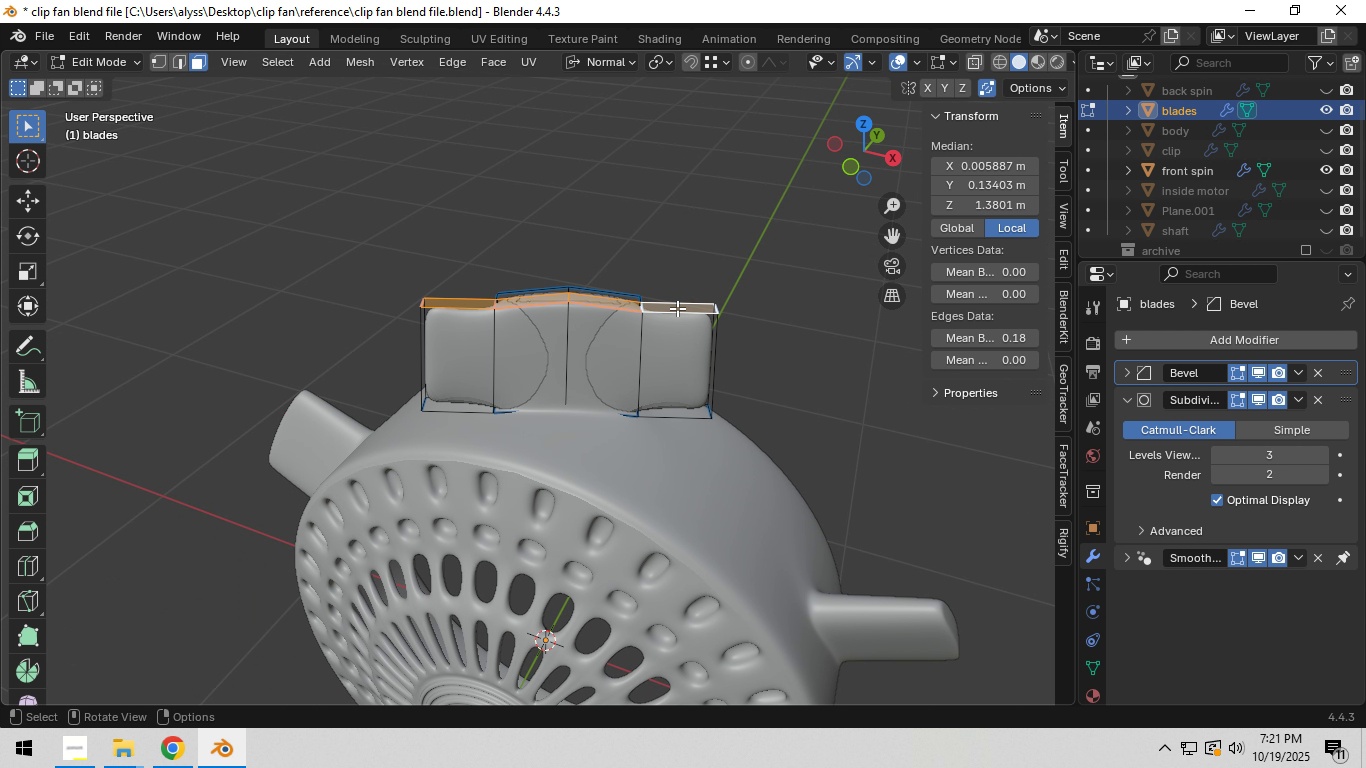 
key(Shift+ShiftLeft)
 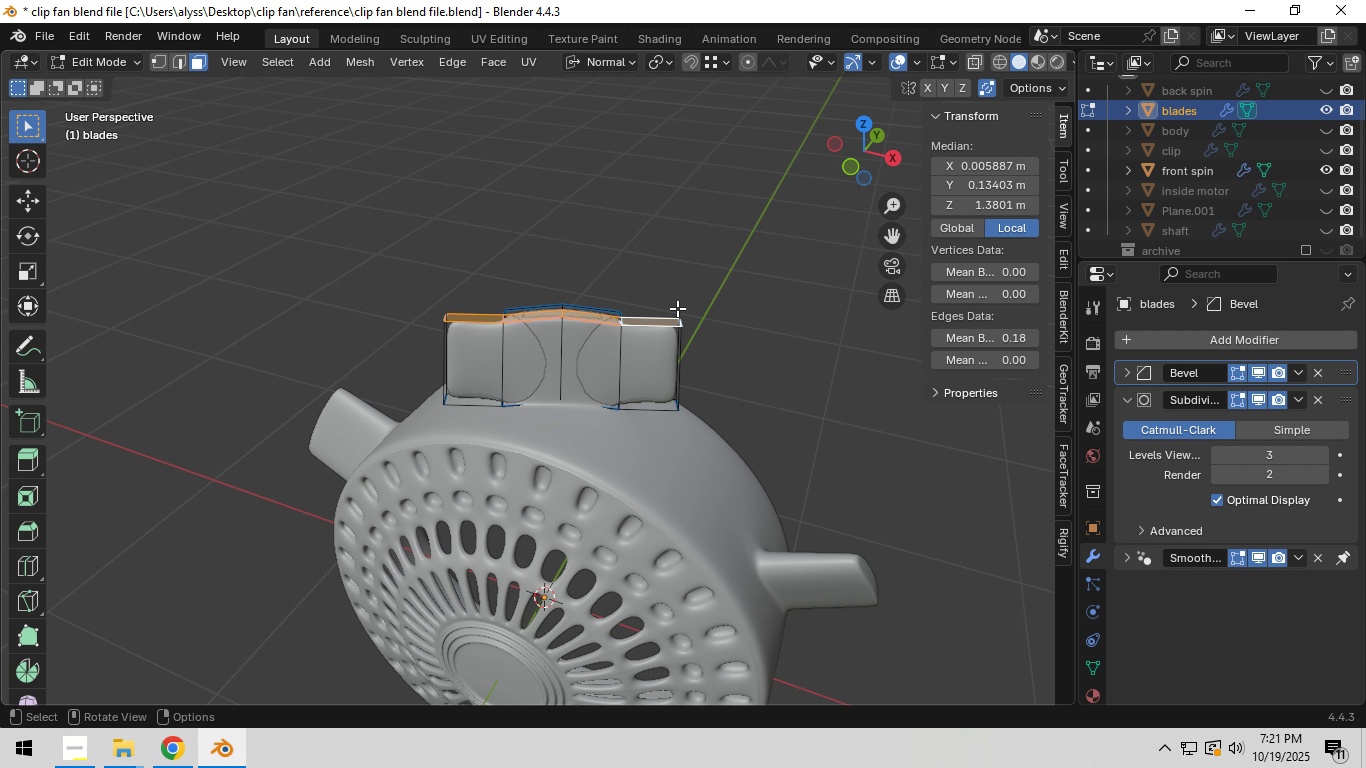 
scroll: coordinate [677, 309], scroll_direction: down, amount: 5.0
 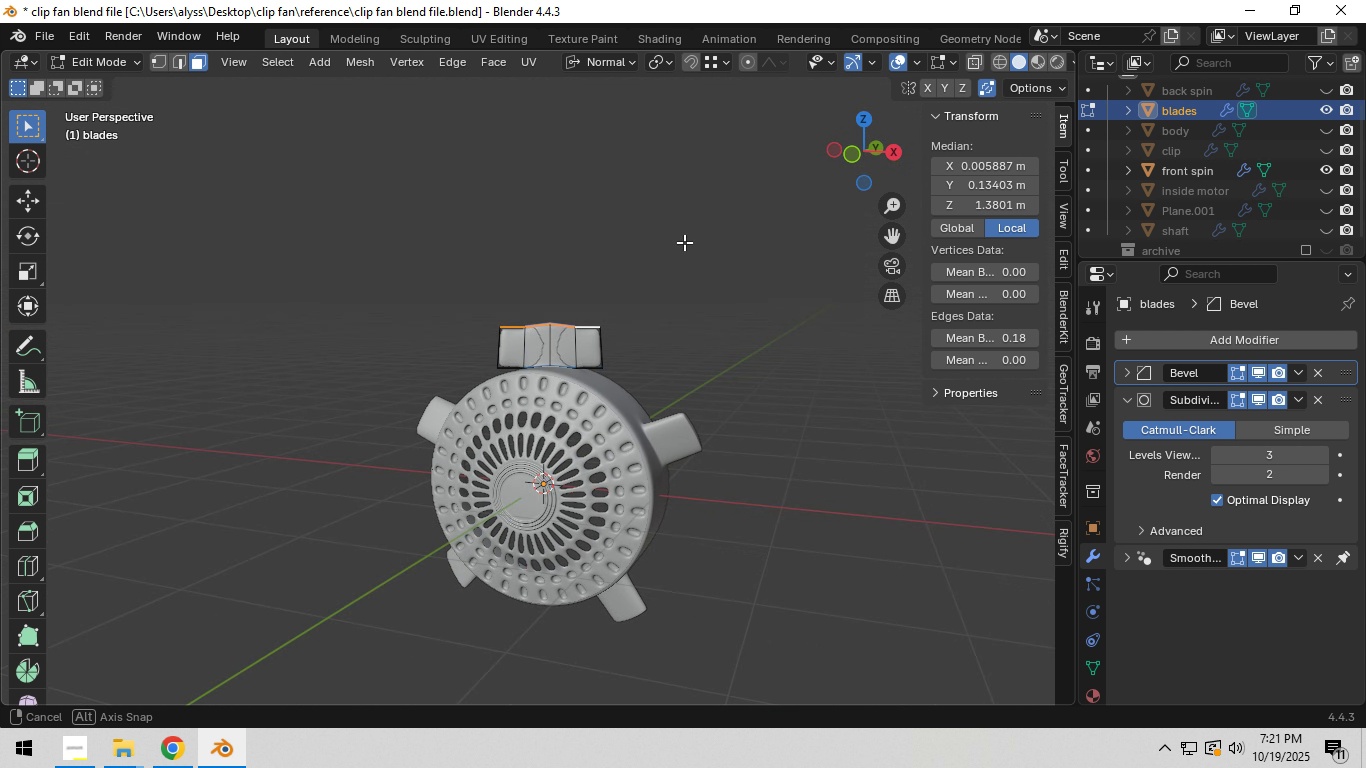 
key(Shift+ShiftLeft)
 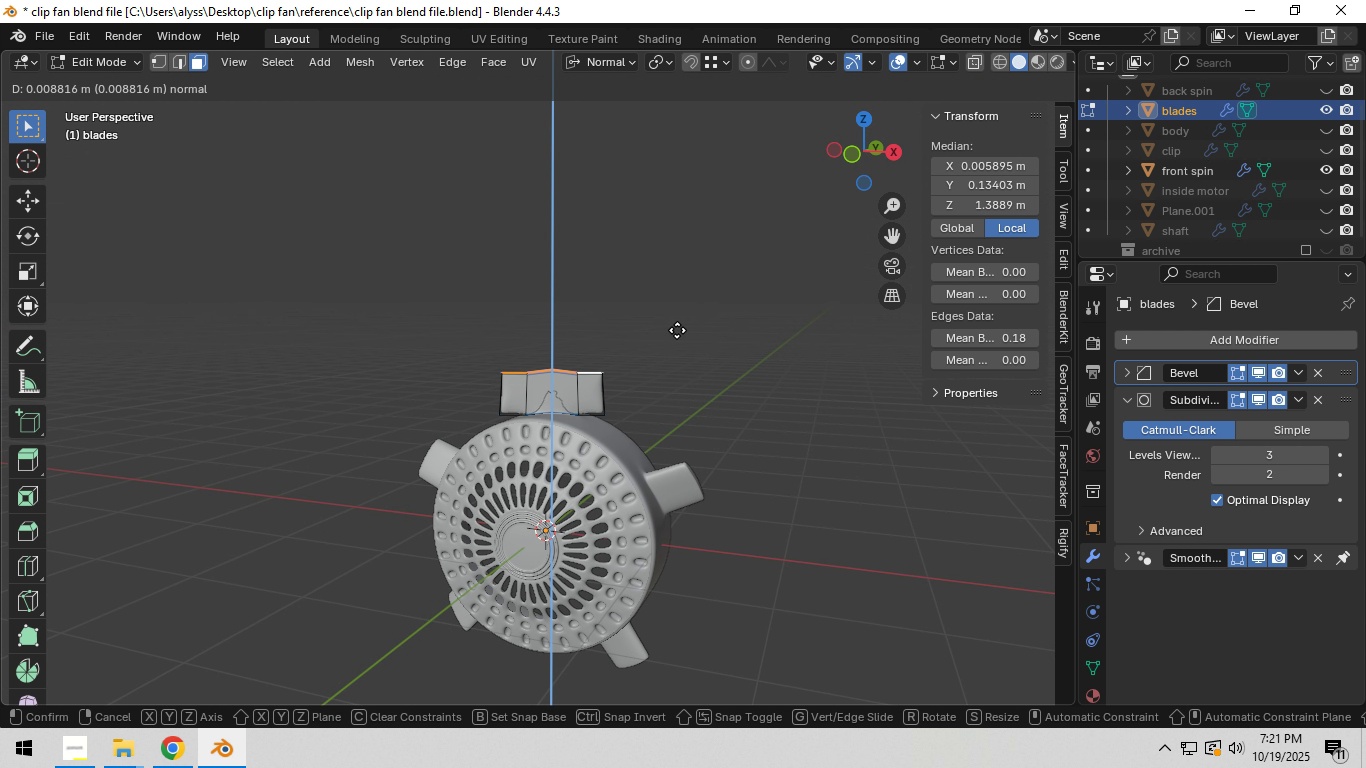 
key(E)
 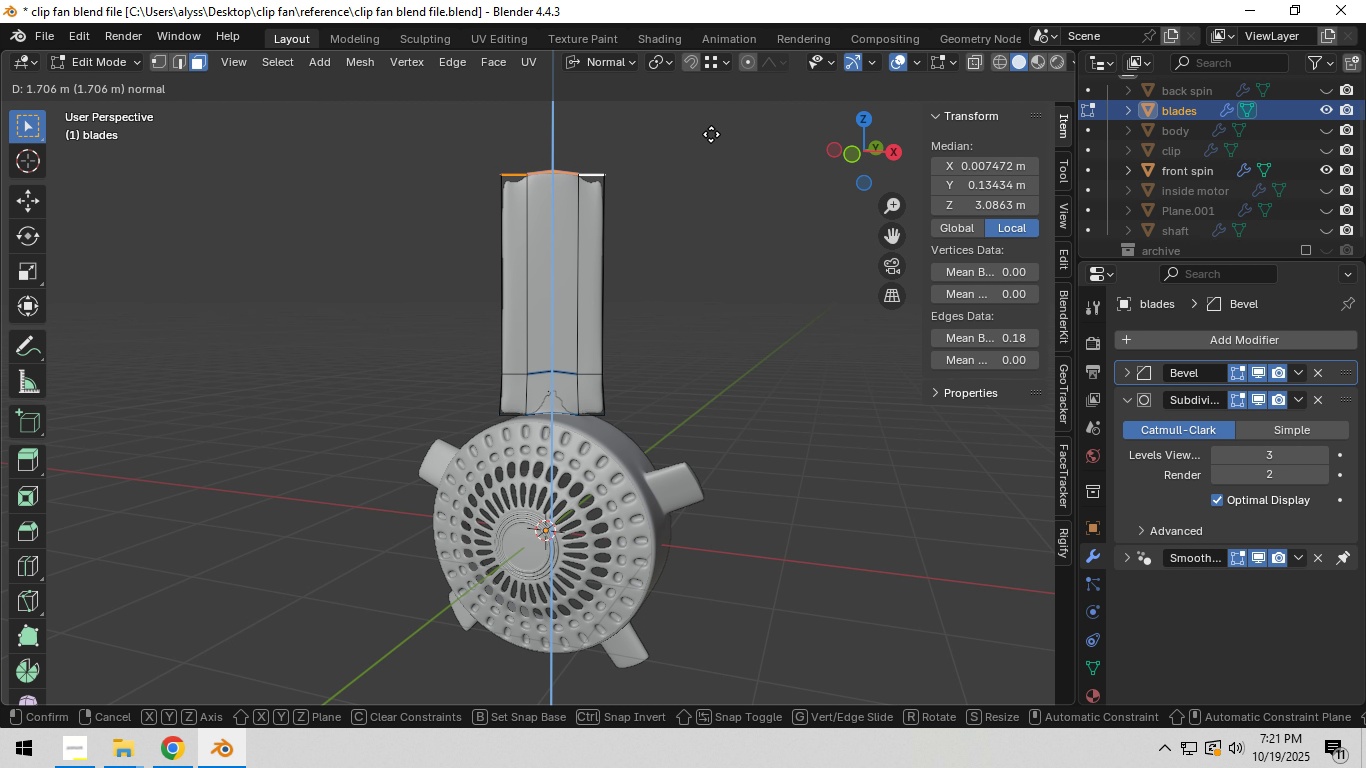 
left_click([712, 134])
 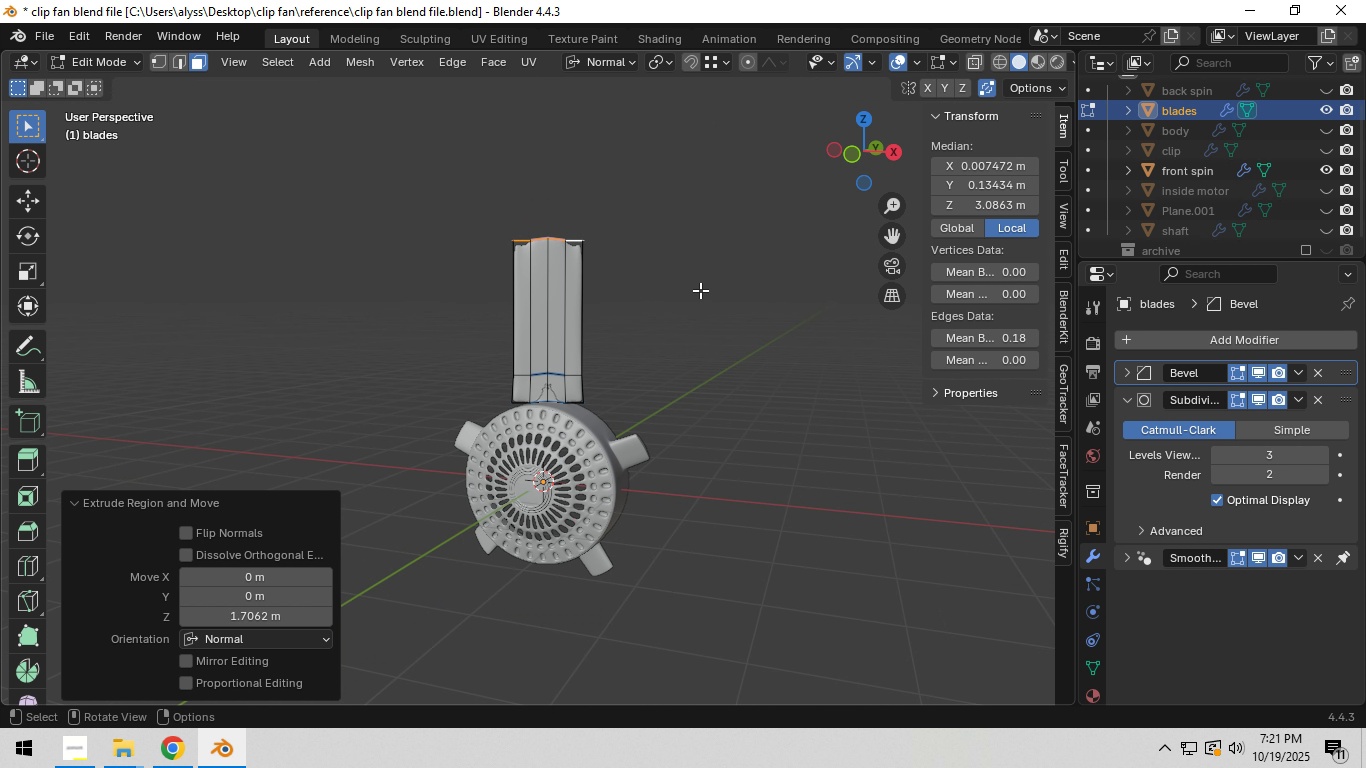 
scroll: coordinate [700, 290], scroll_direction: down, amount: 2.0
 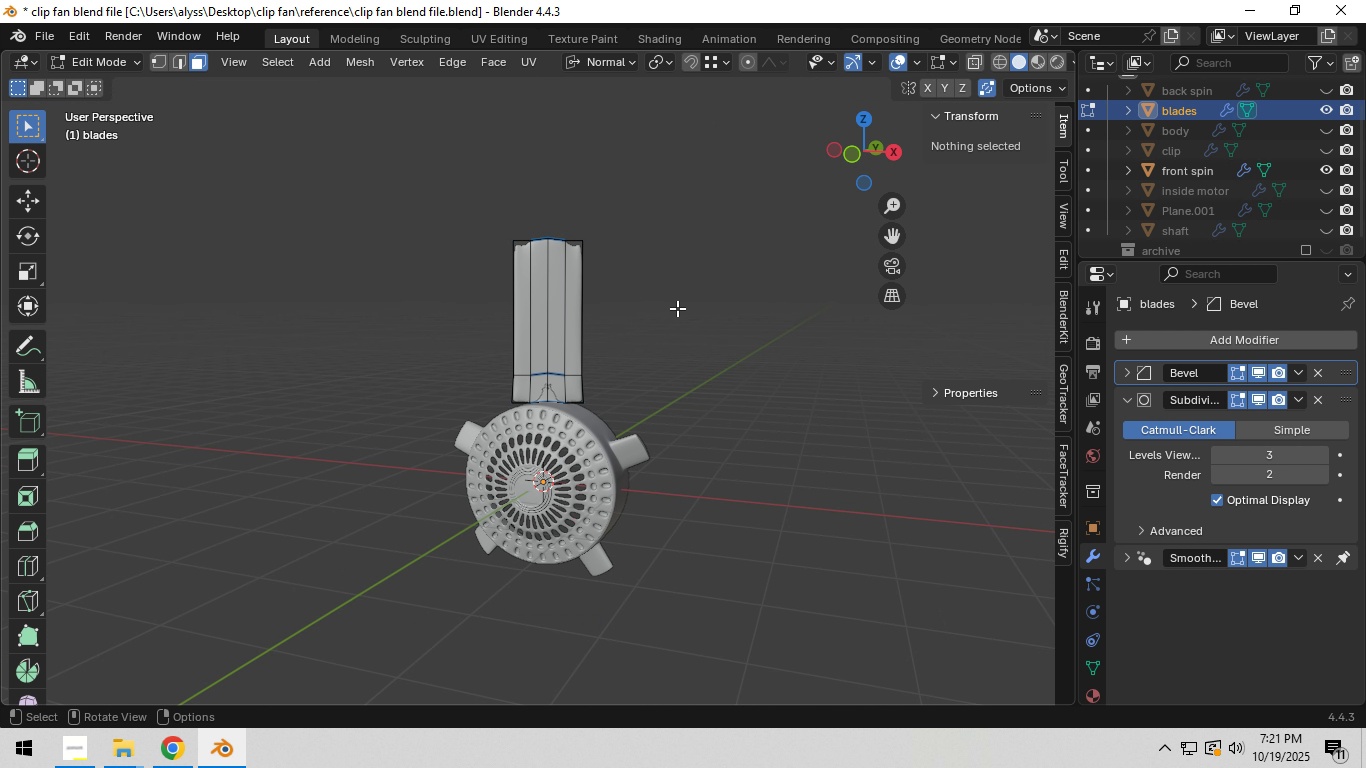 
left_click([677, 308])
 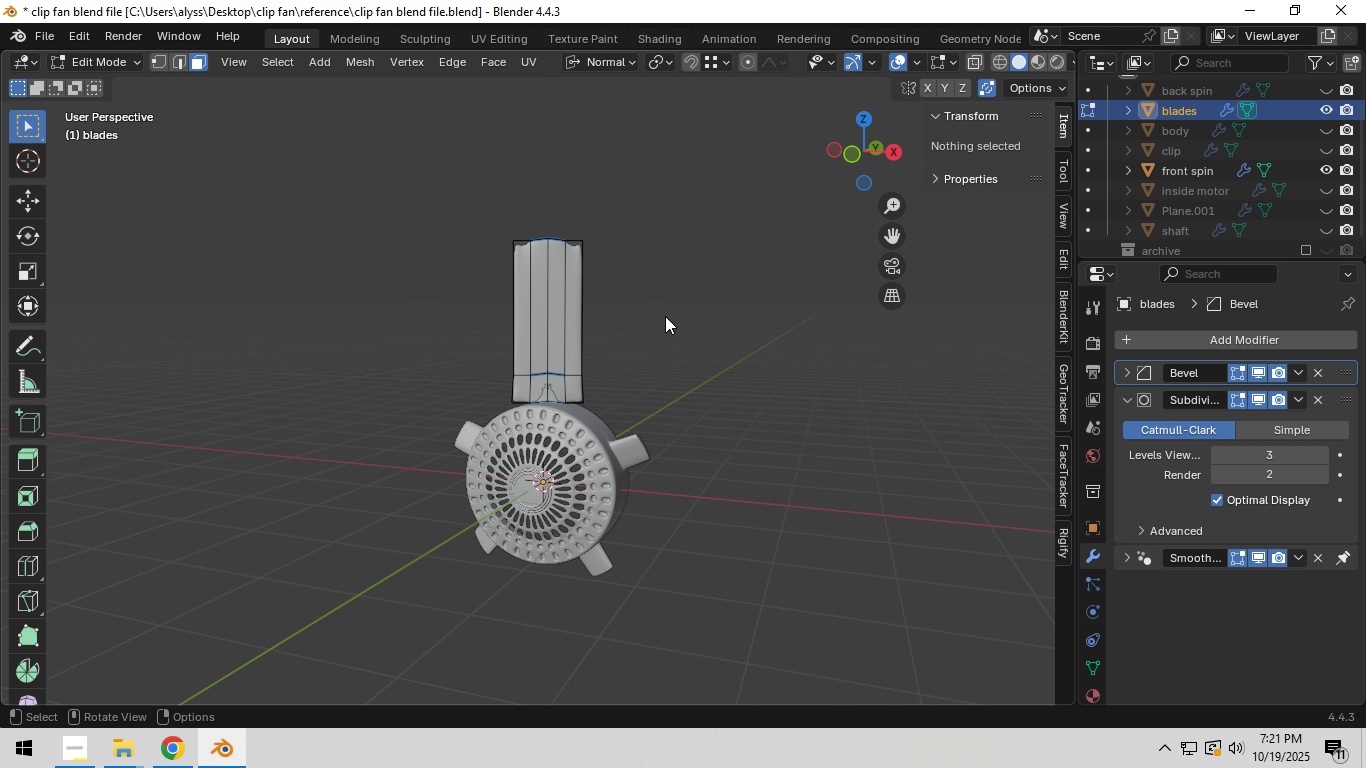 
key(Tab)
 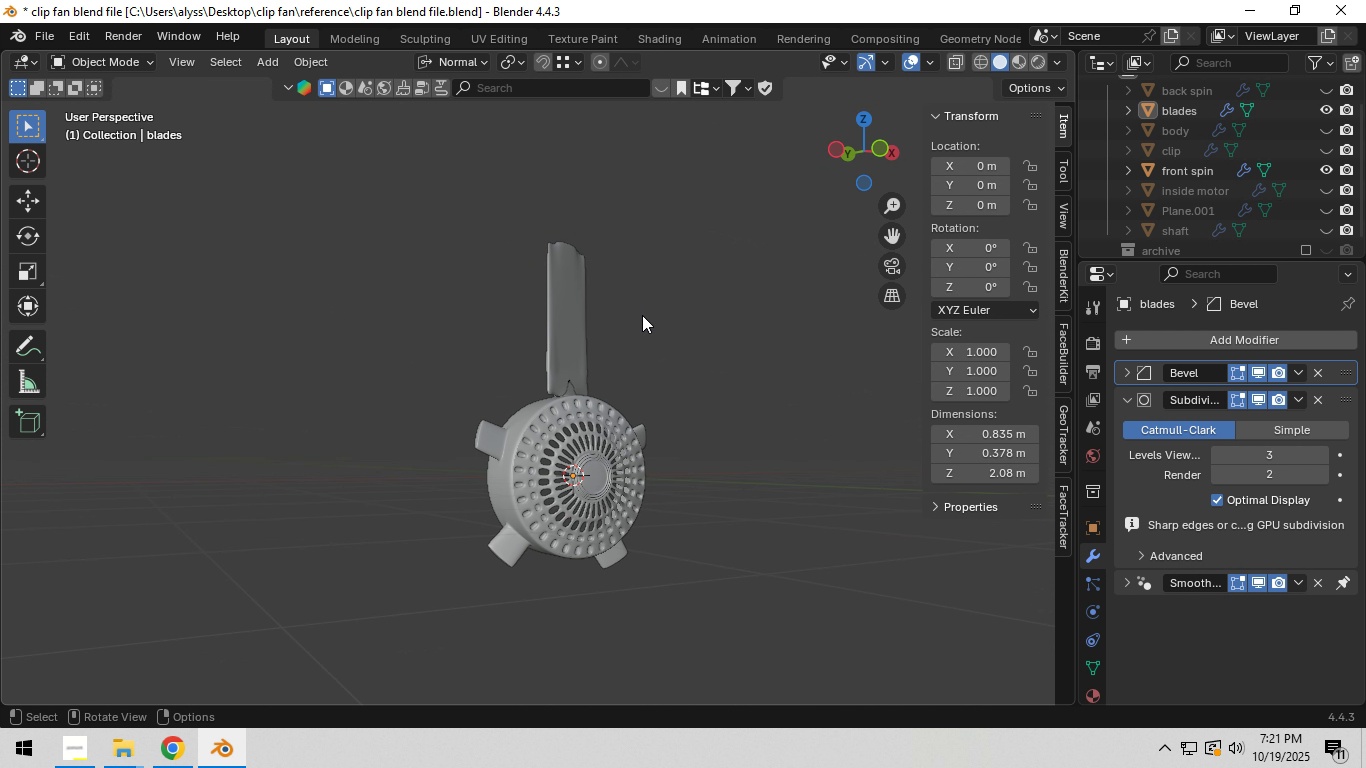 
wait(7.35)
 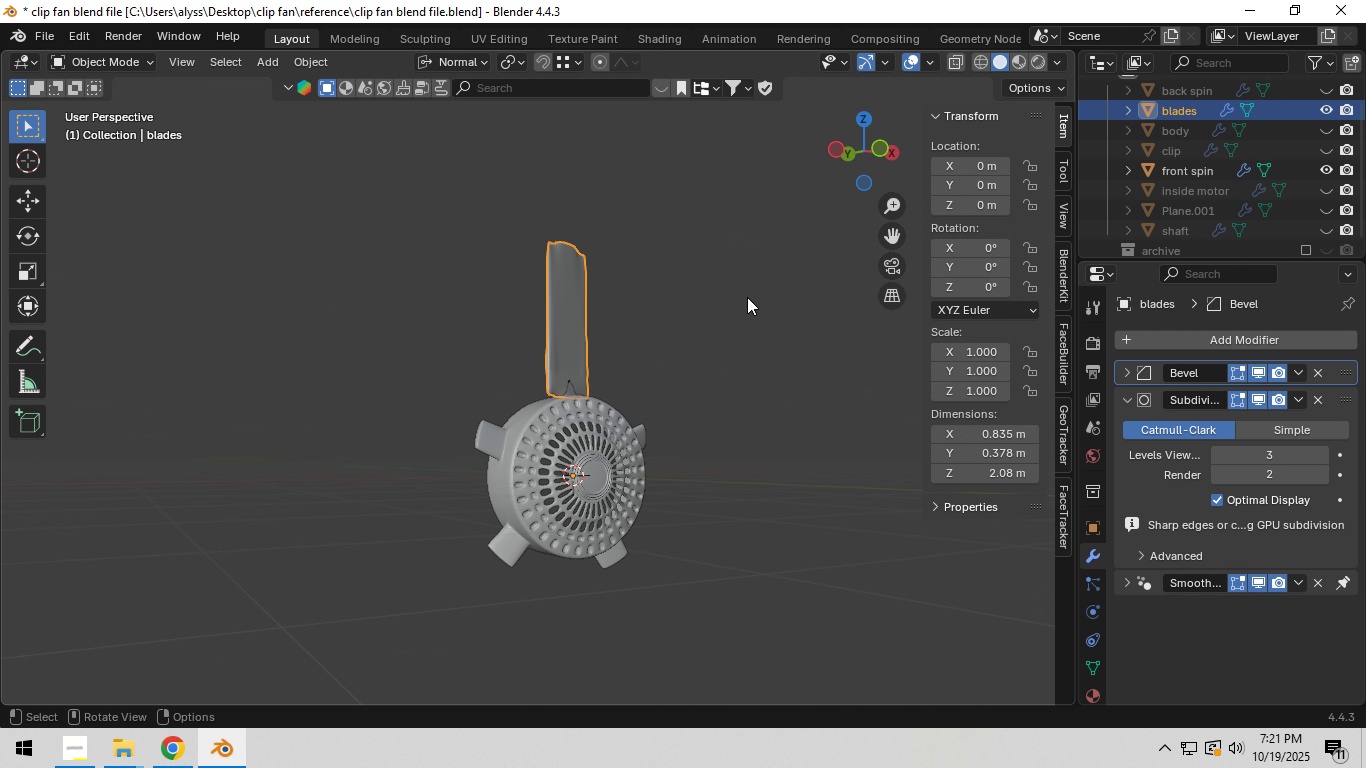 
scroll: coordinate [704, 394], scroll_direction: up, amount: 8.0
 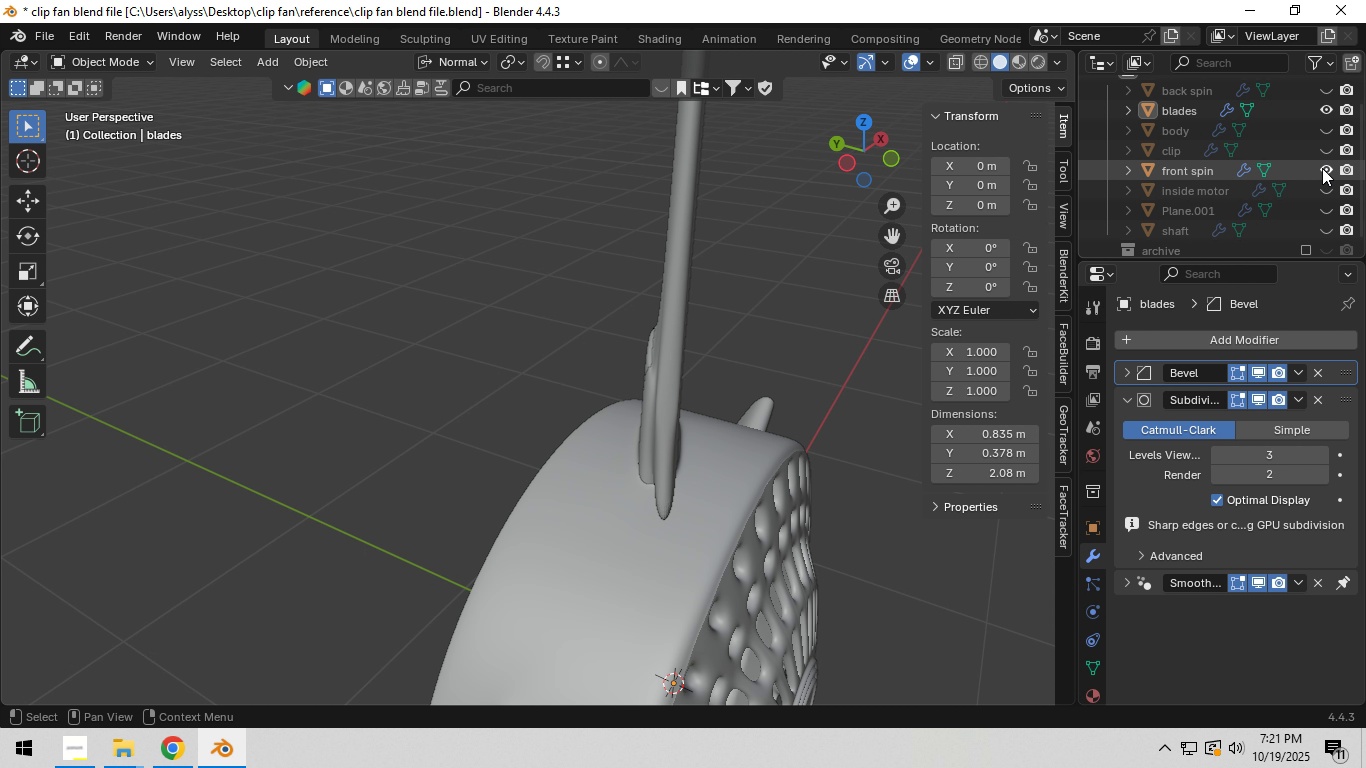 
left_click([1322, 168])
 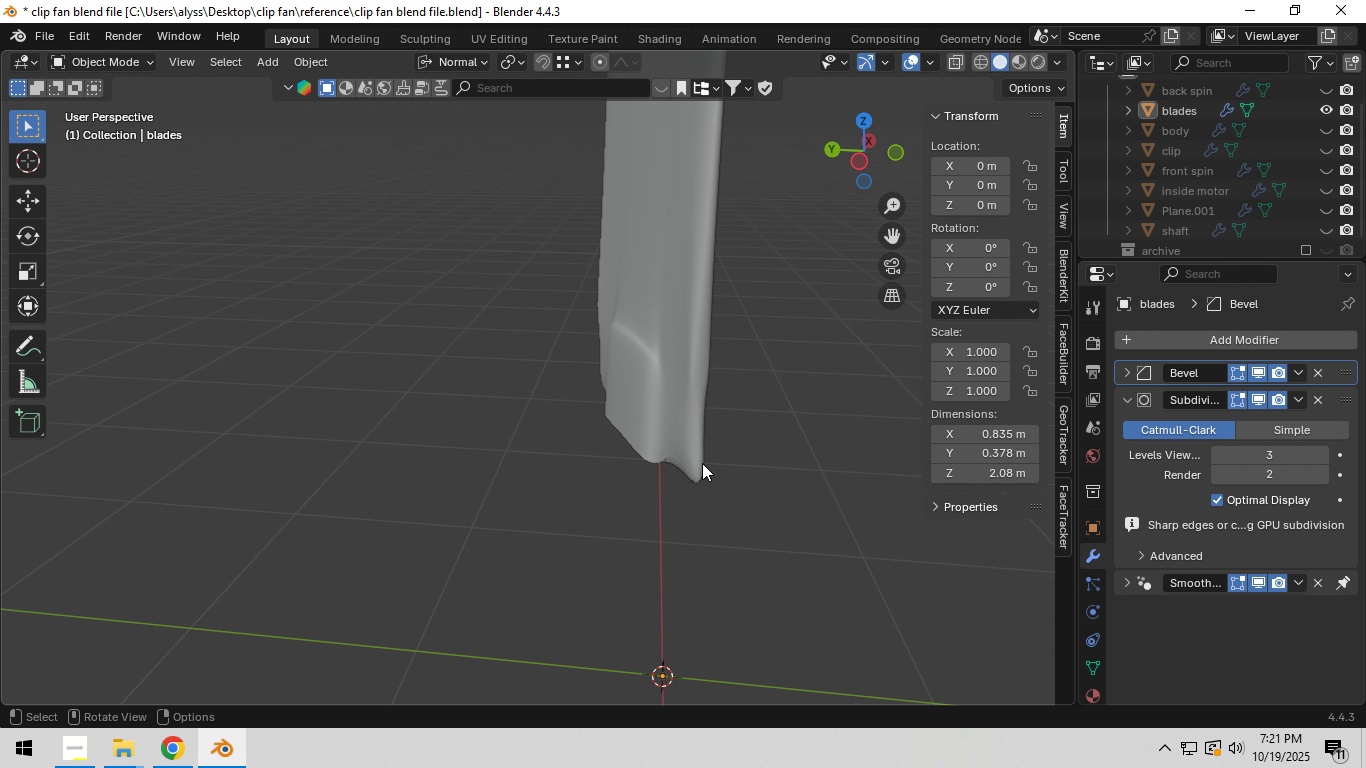 
left_click([677, 424])
 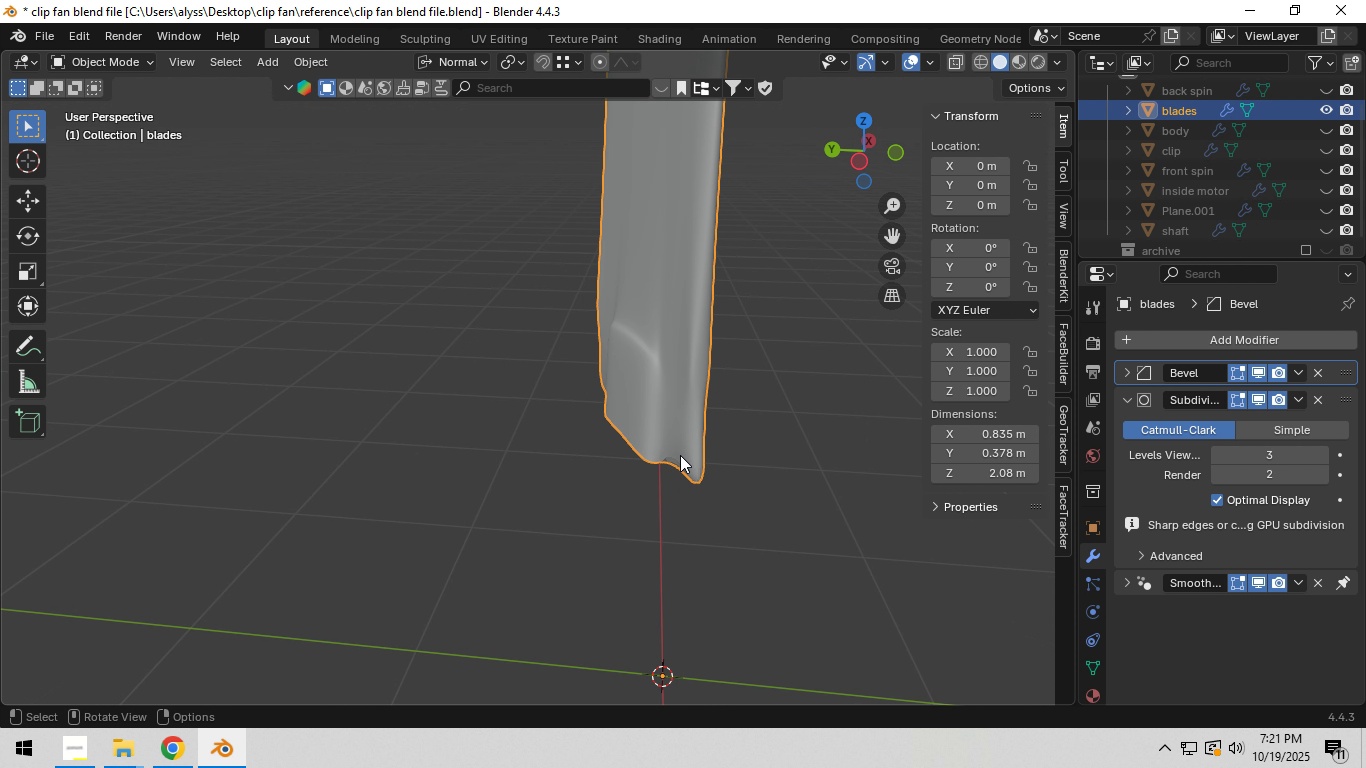 
key(Tab)
 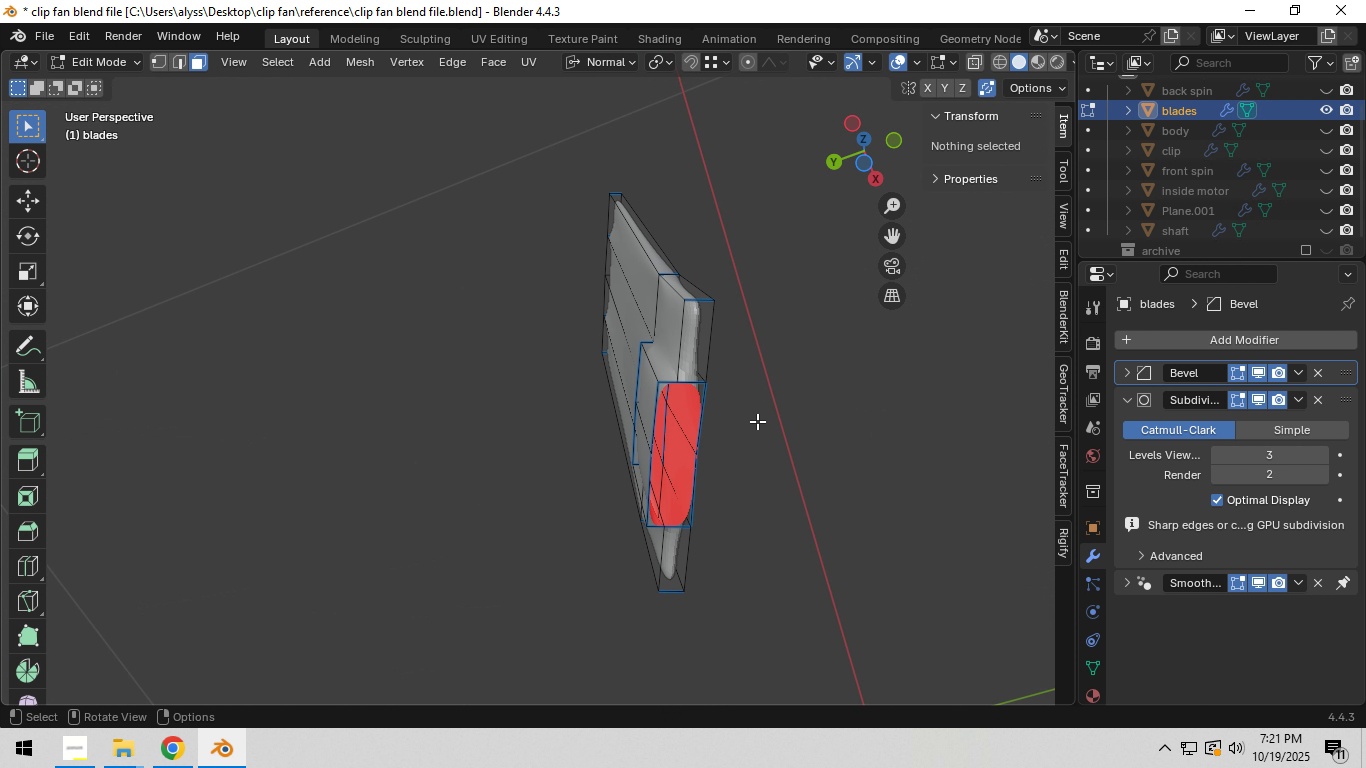 
left_click([774, 429])
 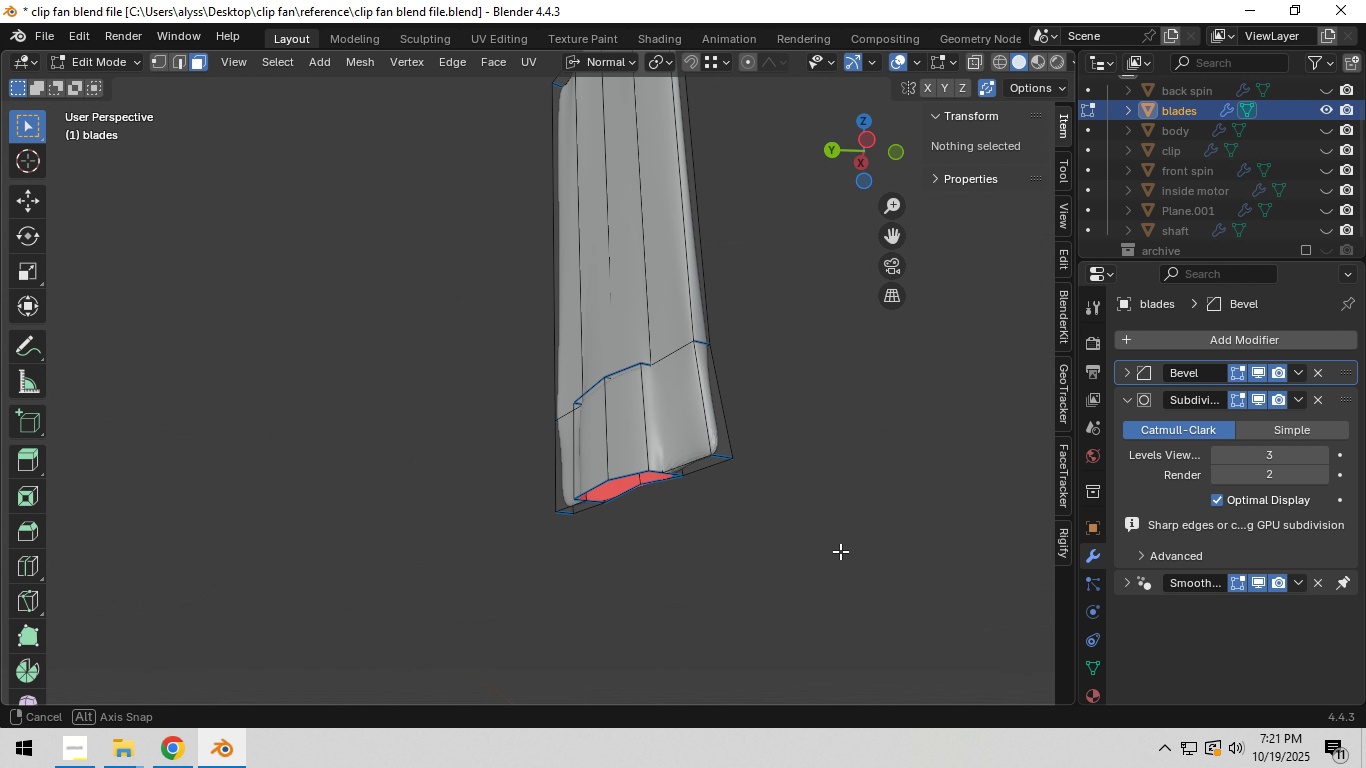 
scroll: coordinate [783, 550], scroll_direction: up, amount: 3.0
 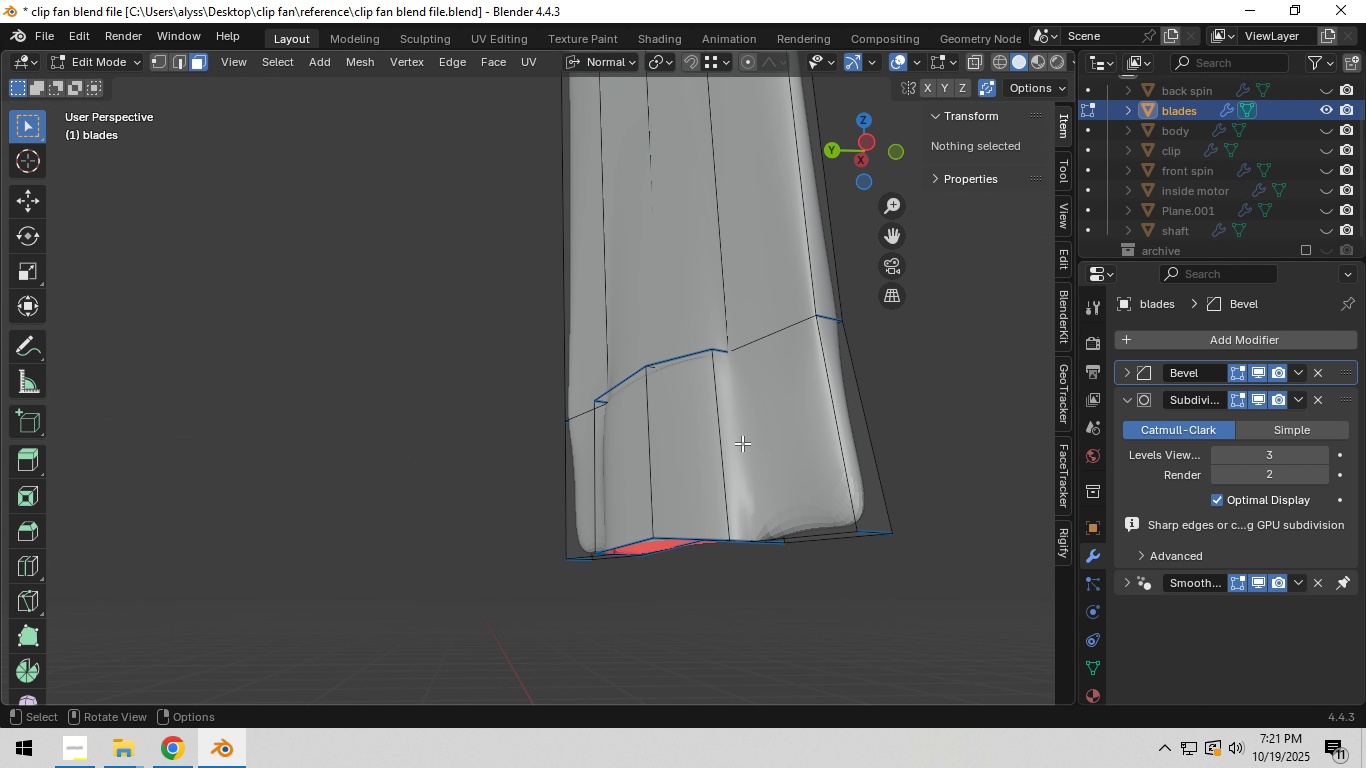 
left_click([741, 443])
 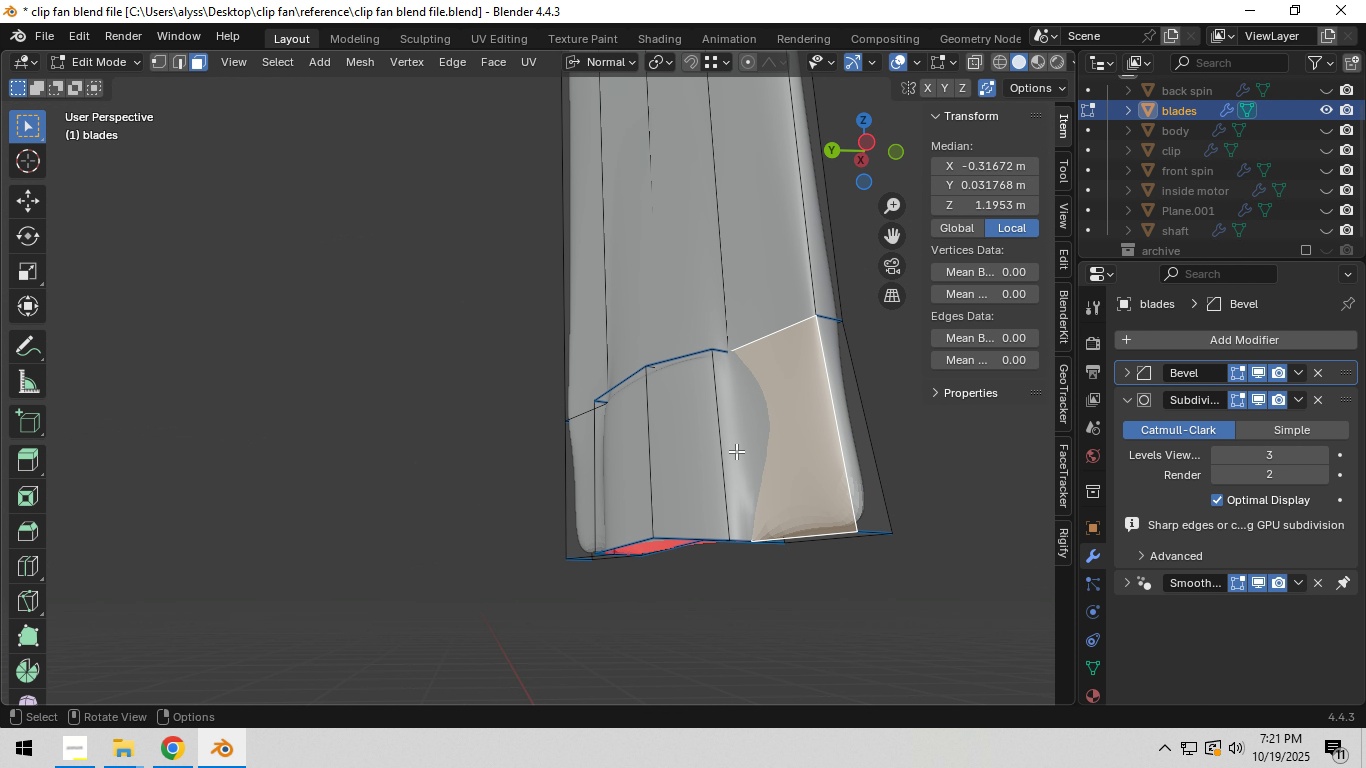 
key(2)
 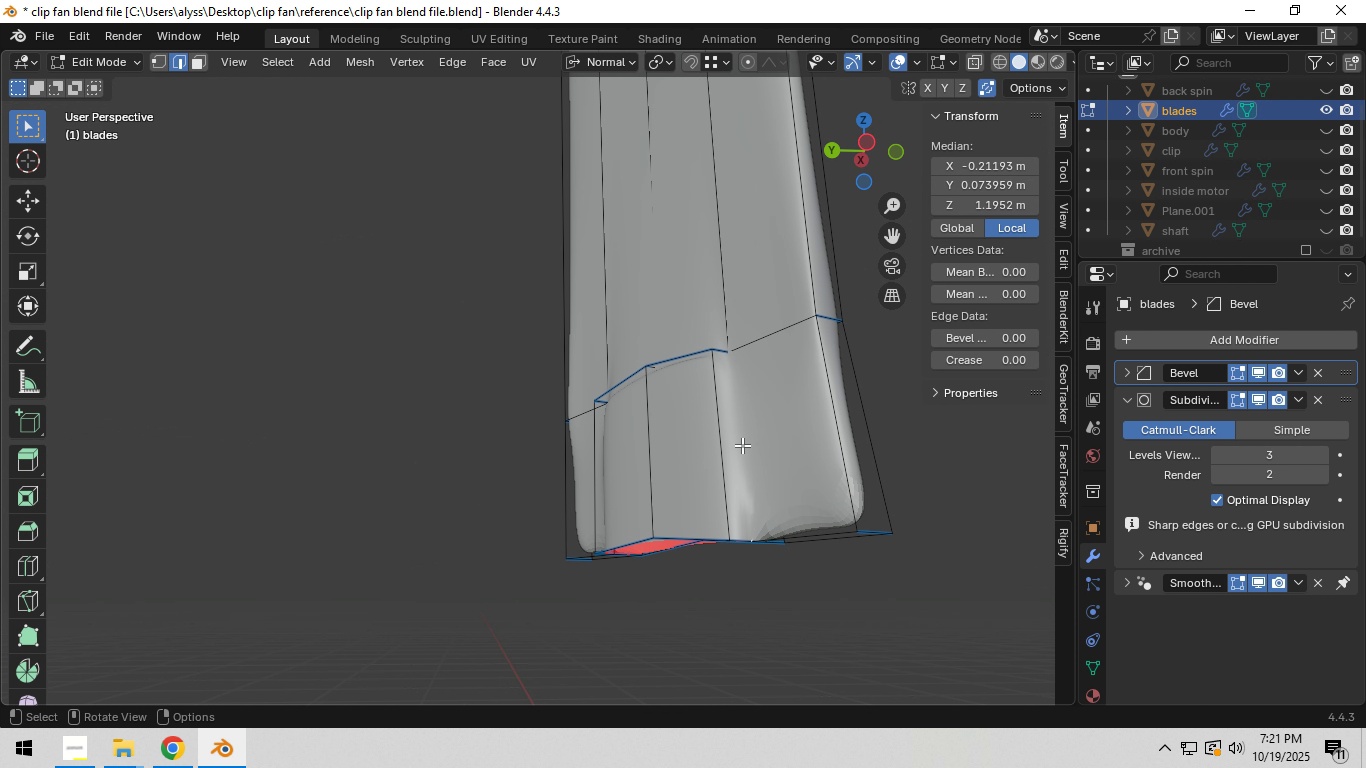 
left_click([742, 445])
 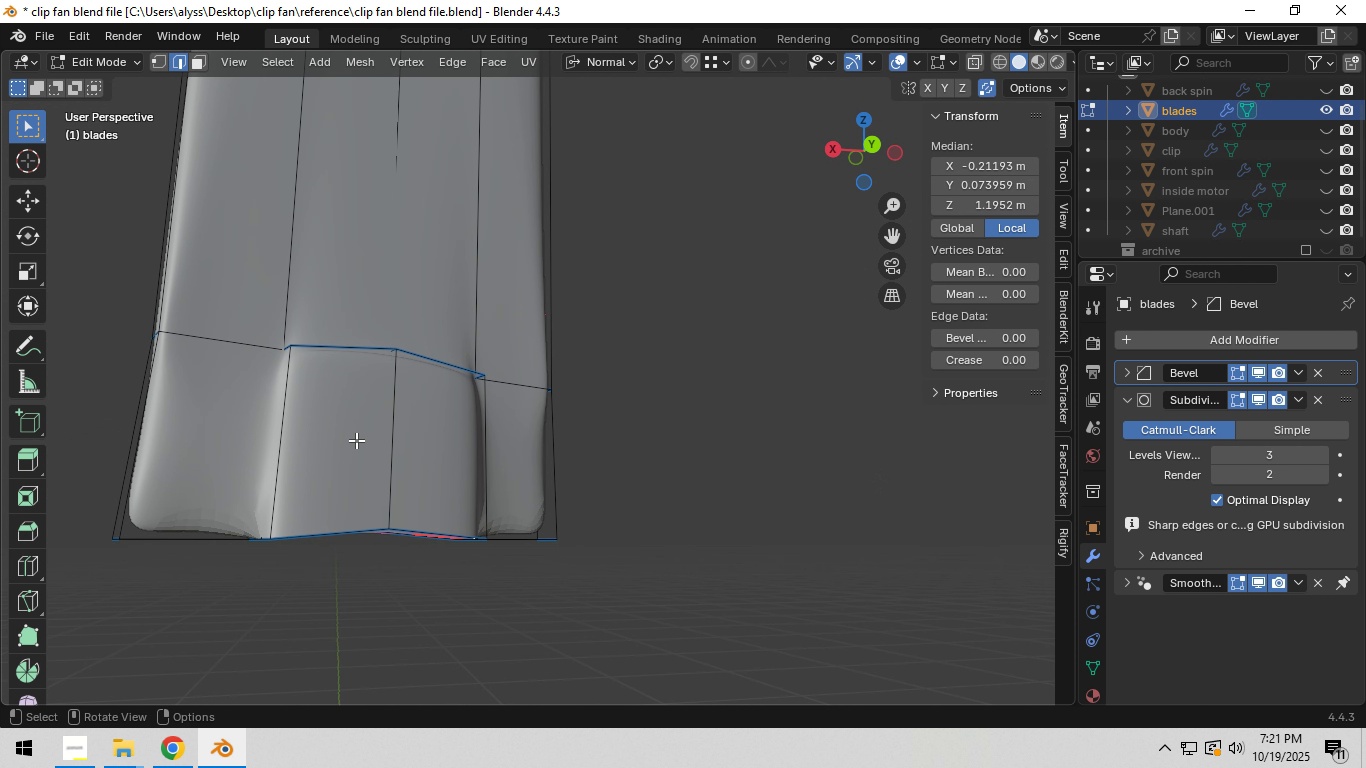 
hold_key(key=ShiftLeft, duration=0.64)
left_click([269, 439])
 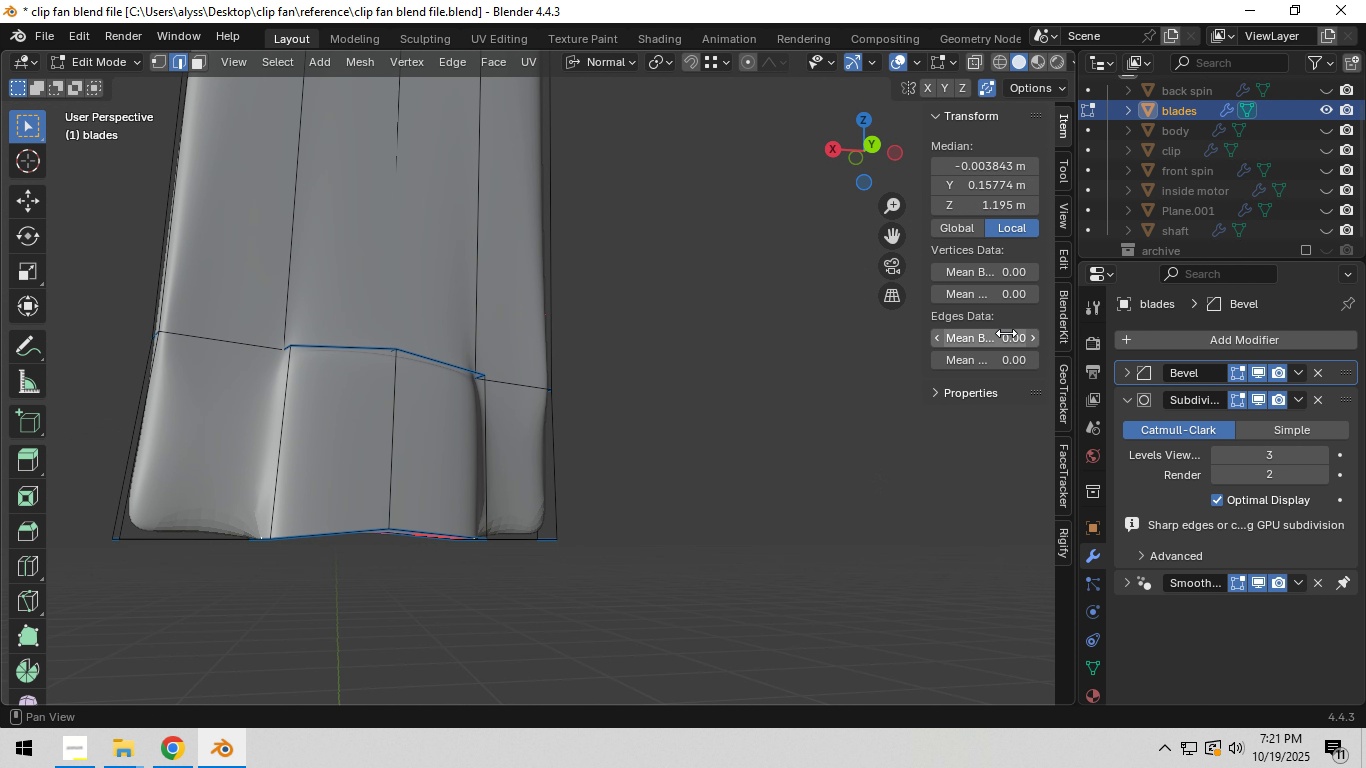 
left_click([1006, 337])
 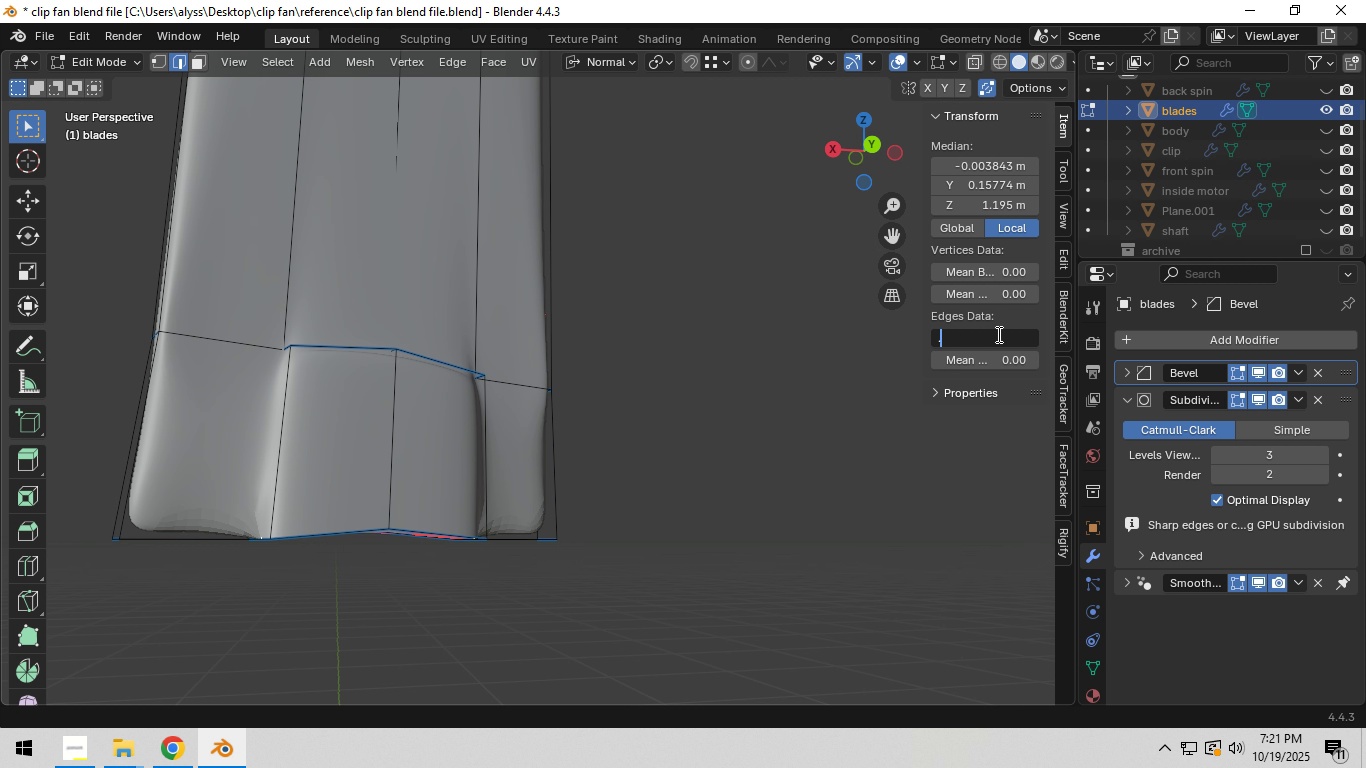 
key(NumpadDecimal)
 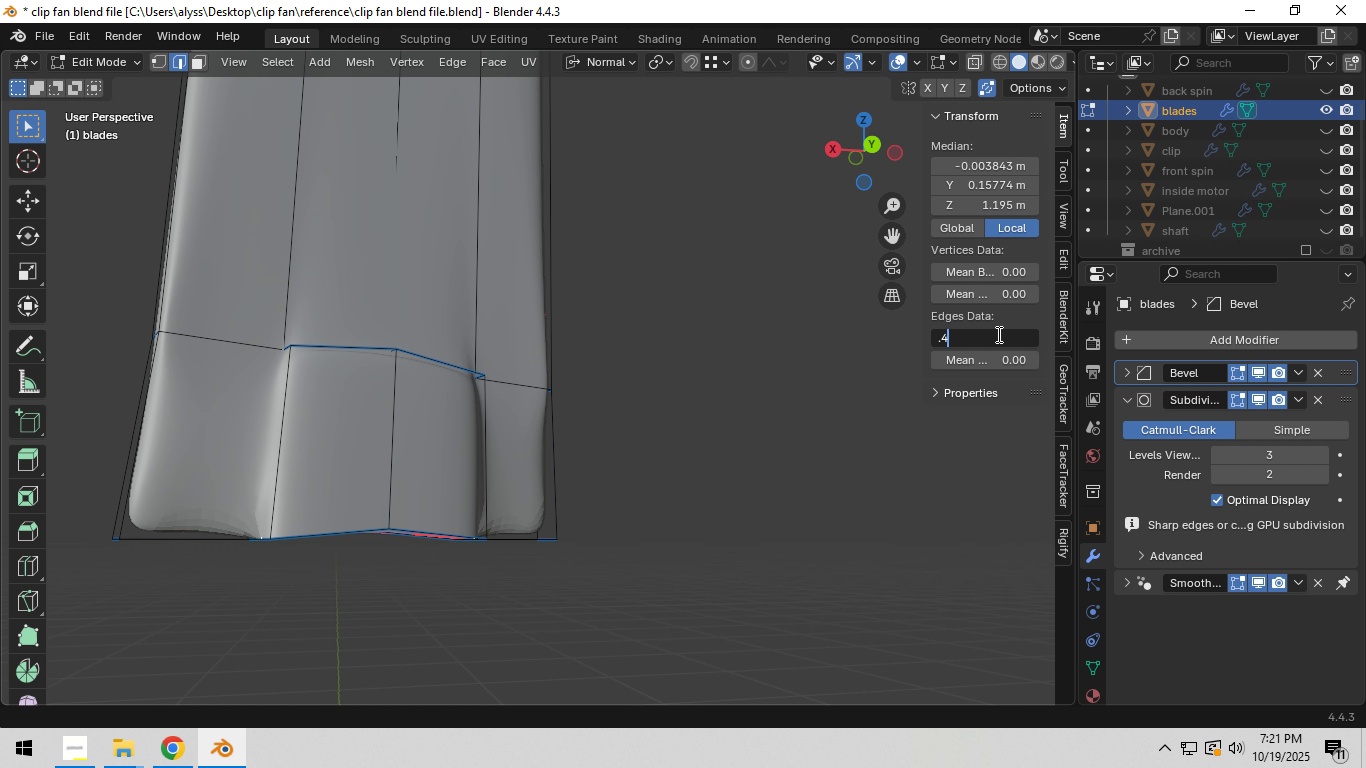 
key(Numpad4)
 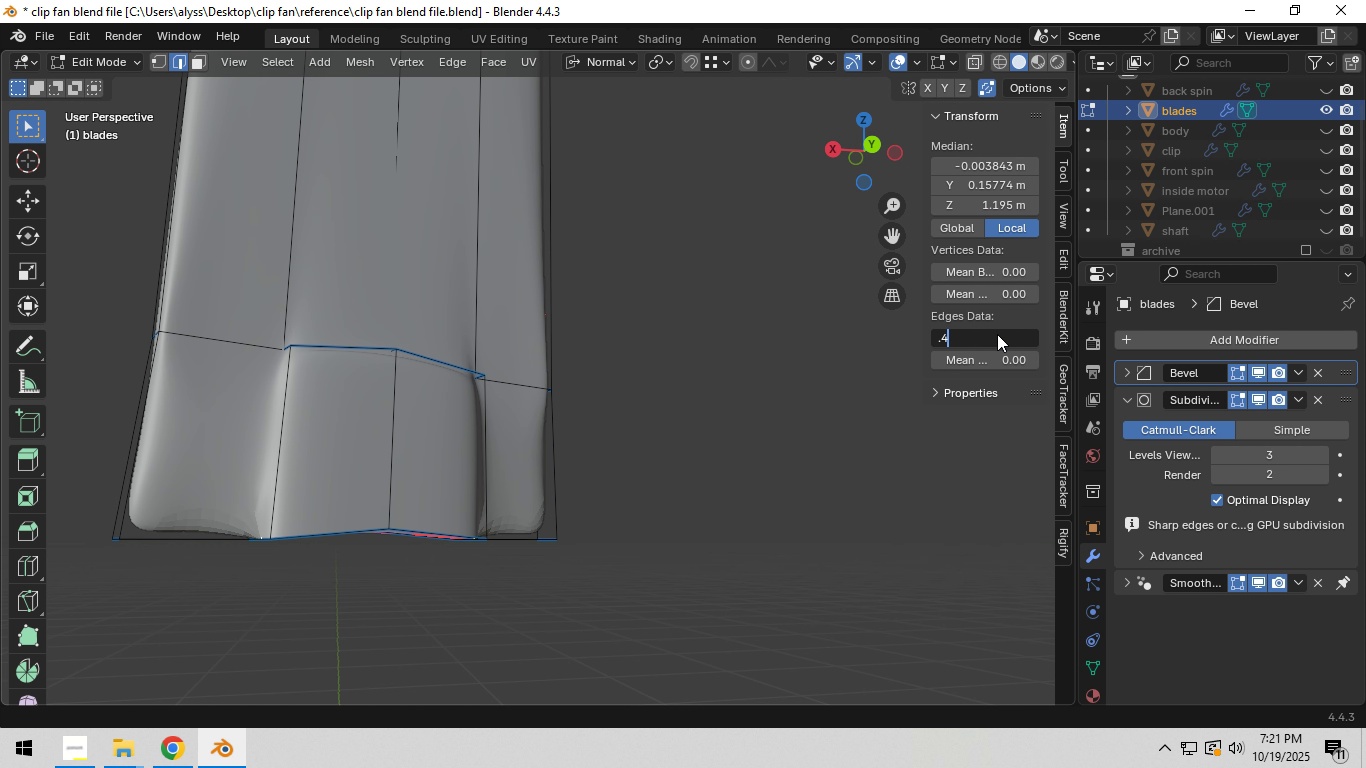 
key(NumpadEnter)
 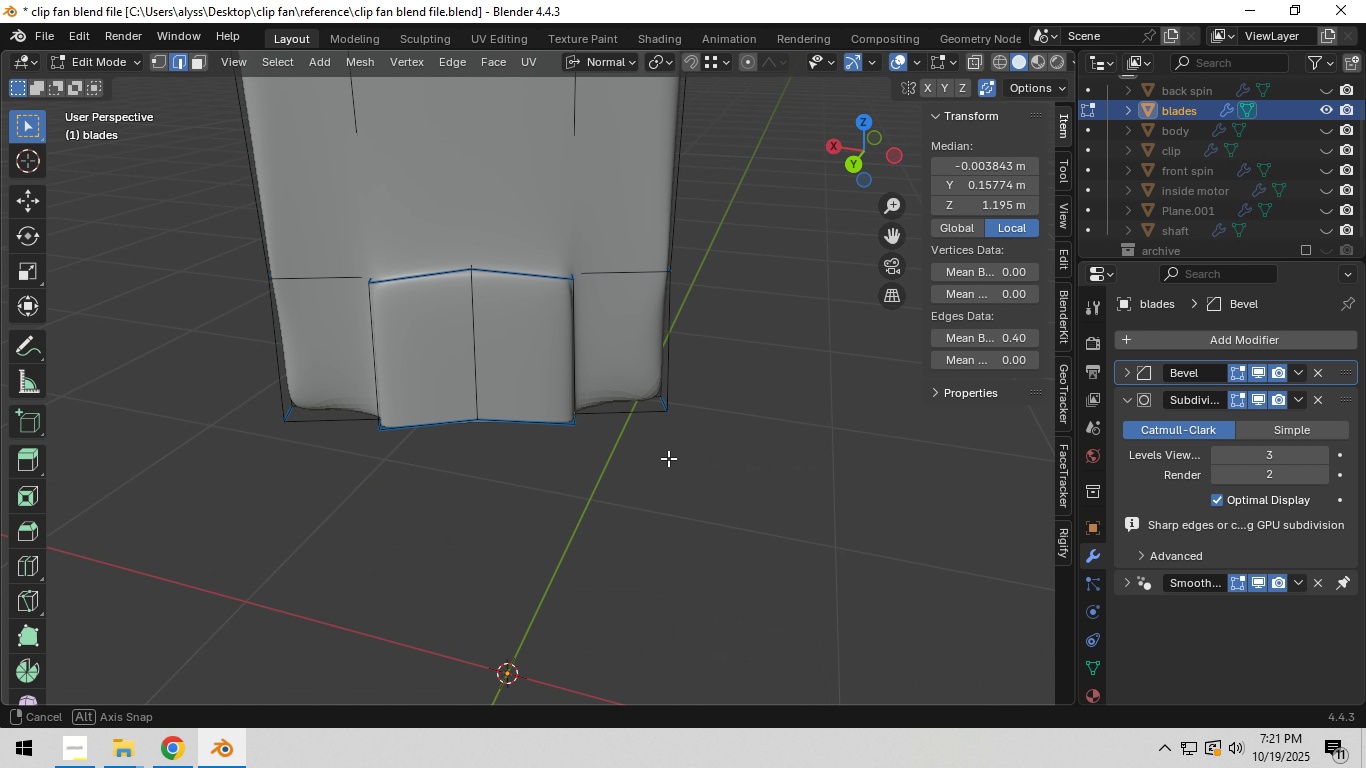 
hold_key(key=ShiftLeft, duration=0.62)
 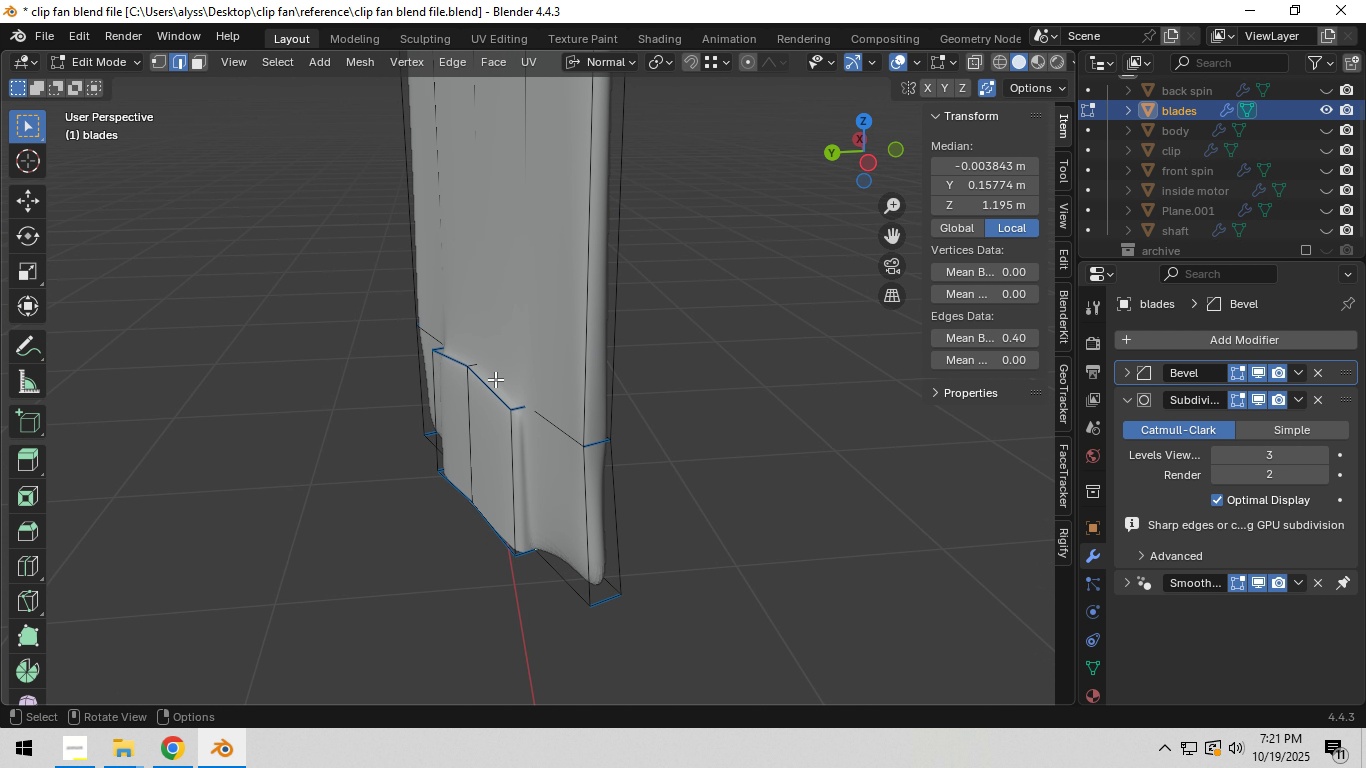 
left_click([502, 377])
 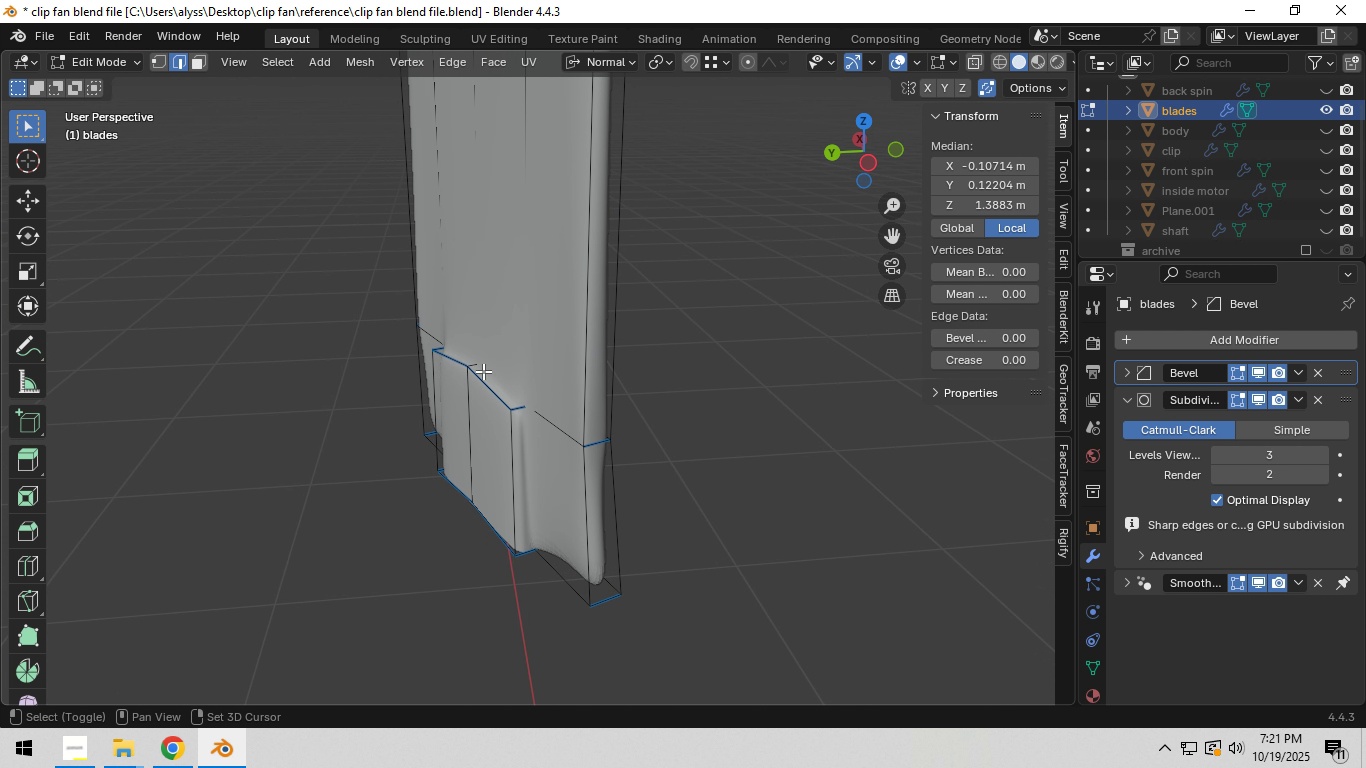 
hold_key(key=ShiftLeft, duration=0.86)
left_click([476, 353])
 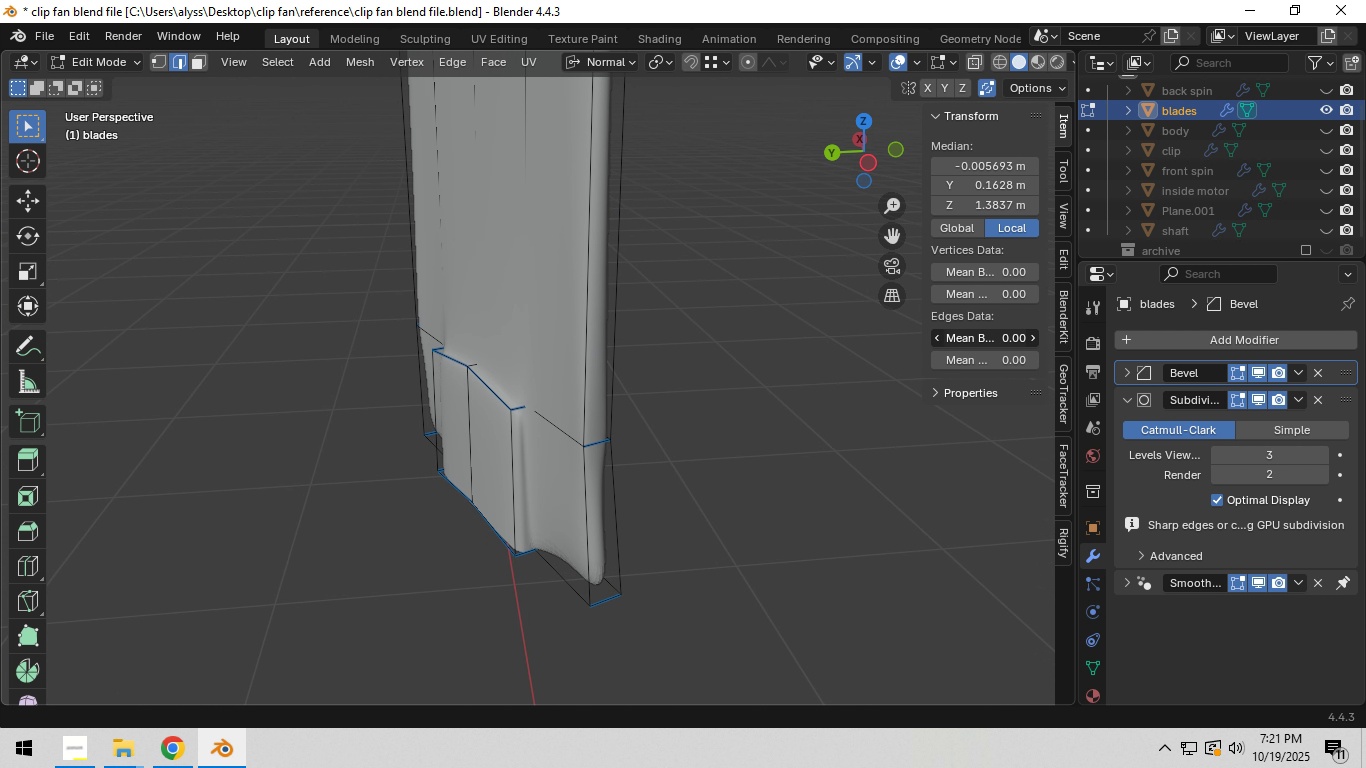 
left_click([997, 341])
 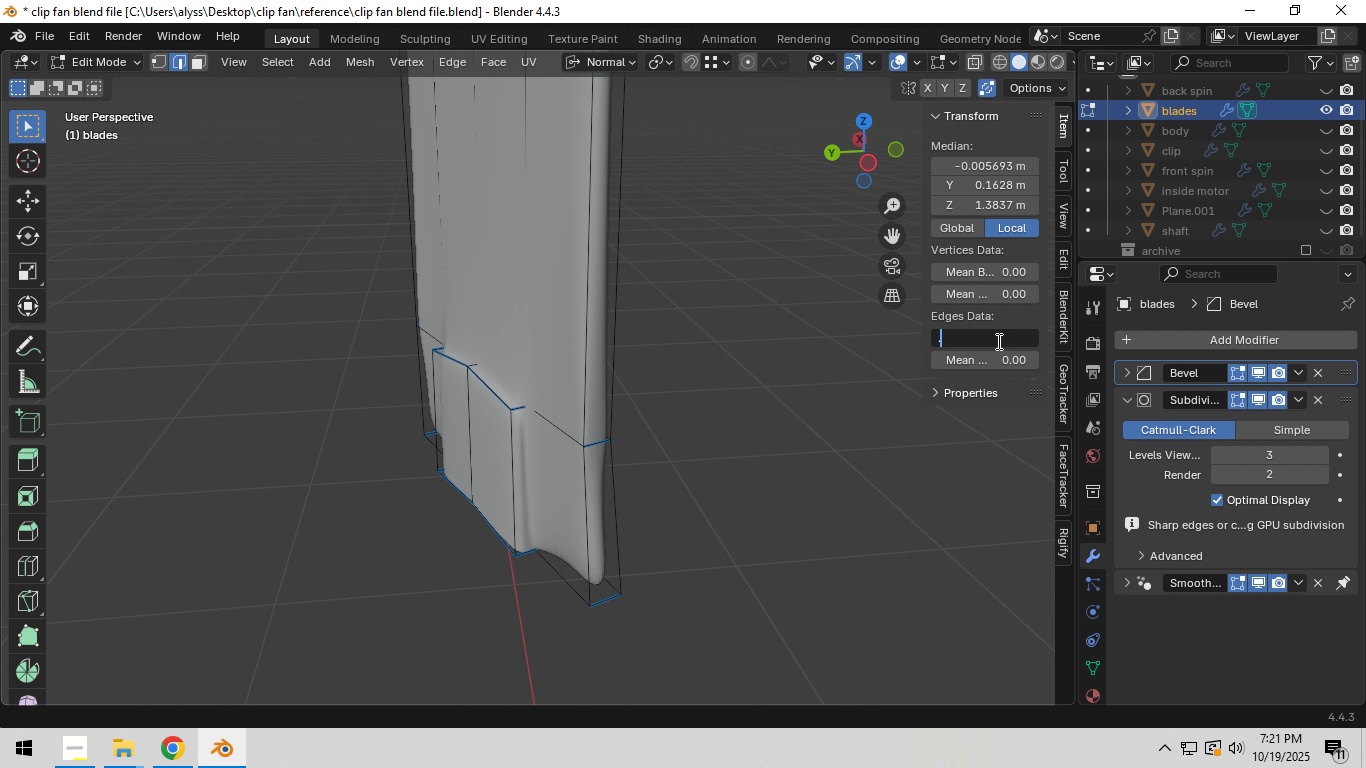 
key(NumpadDecimal)
 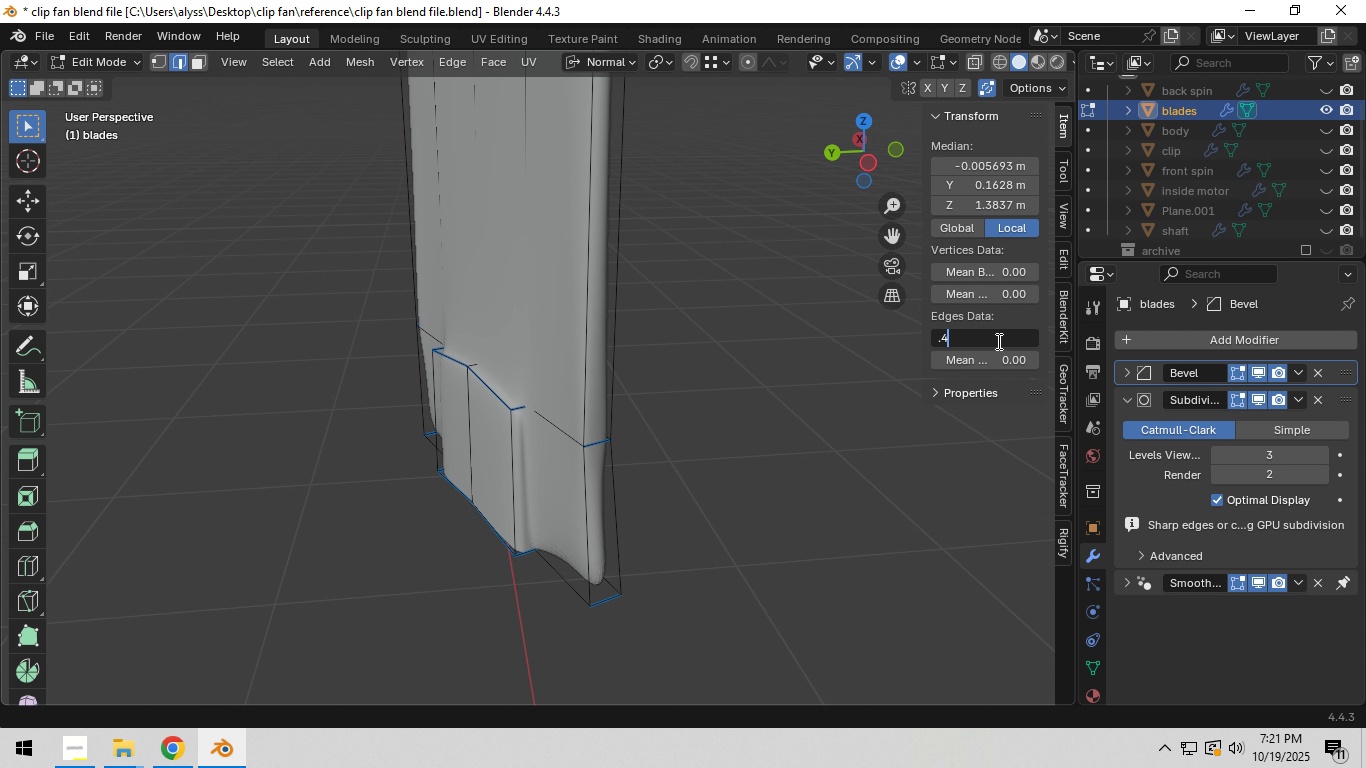 
key(Numpad4)
 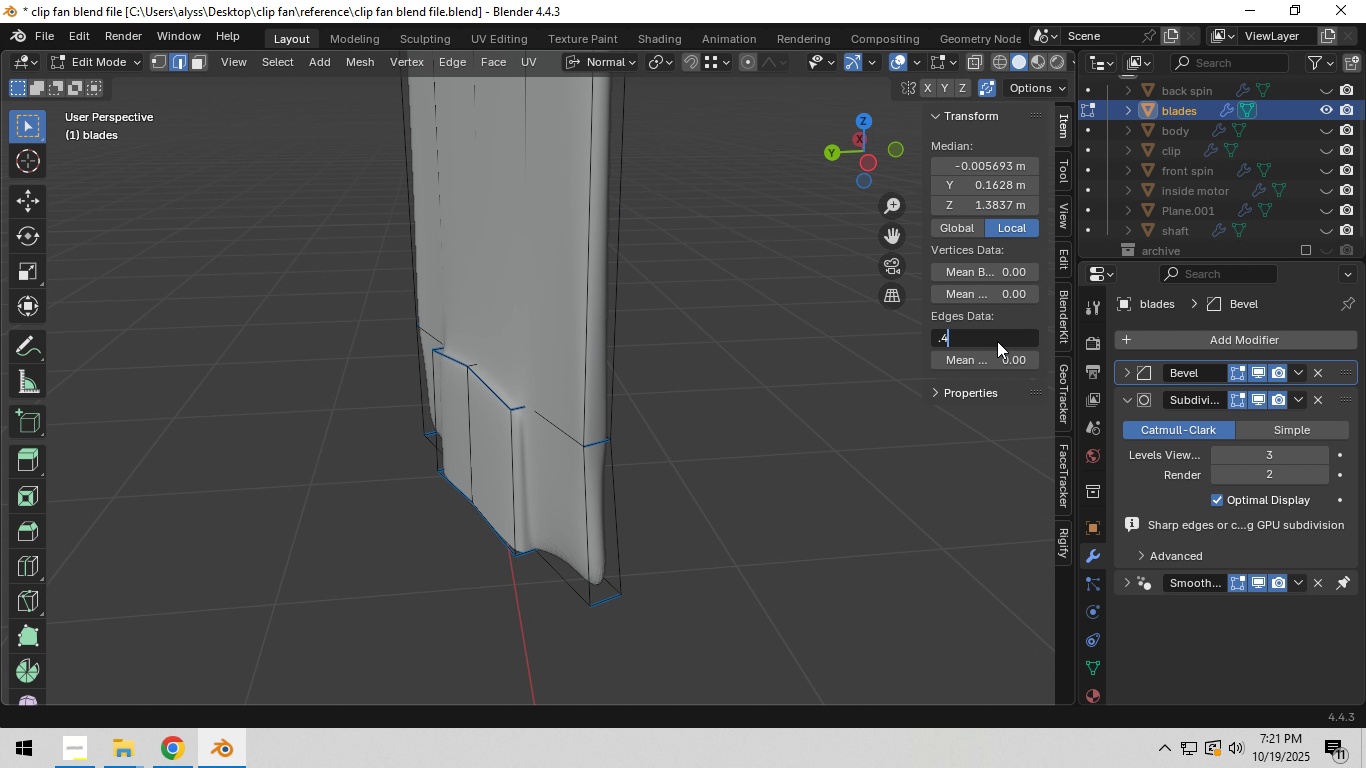 
key(NumpadEnter)
 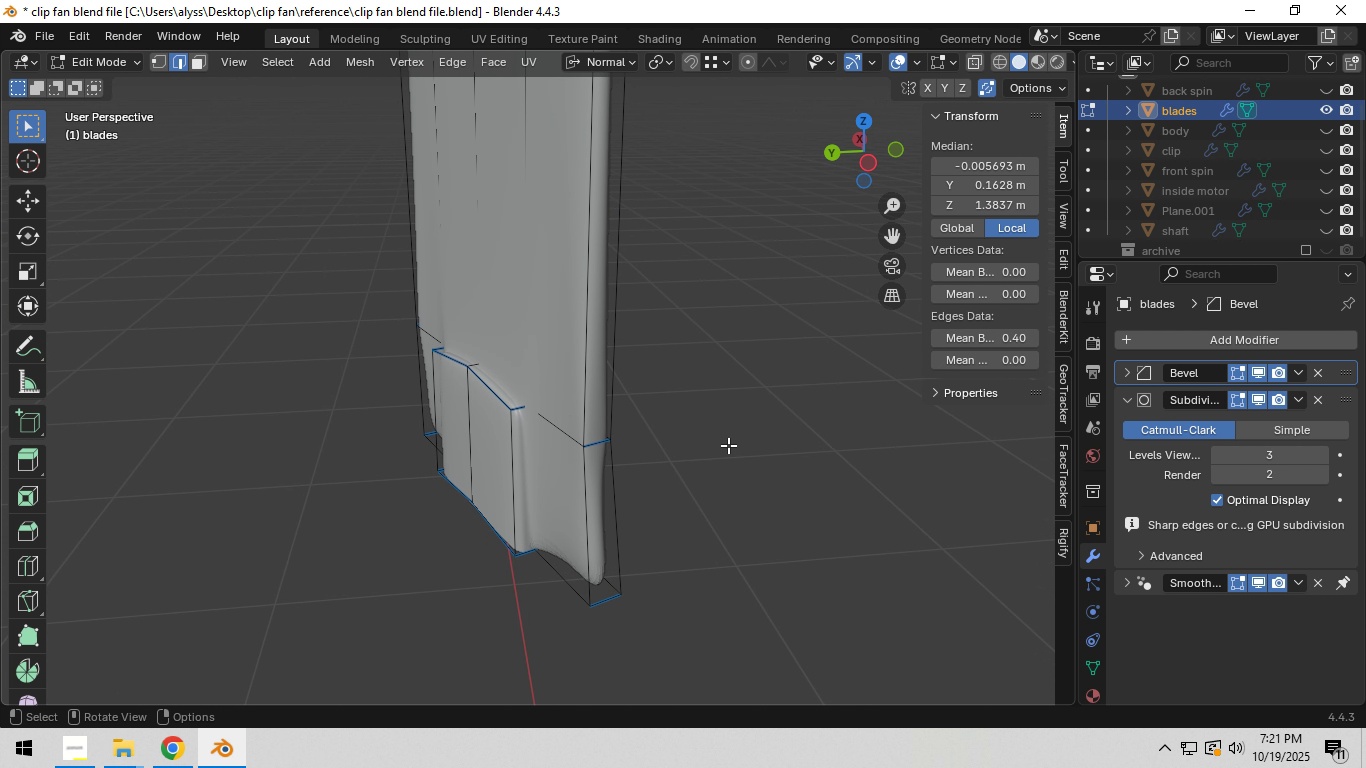 
left_click([716, 446])
 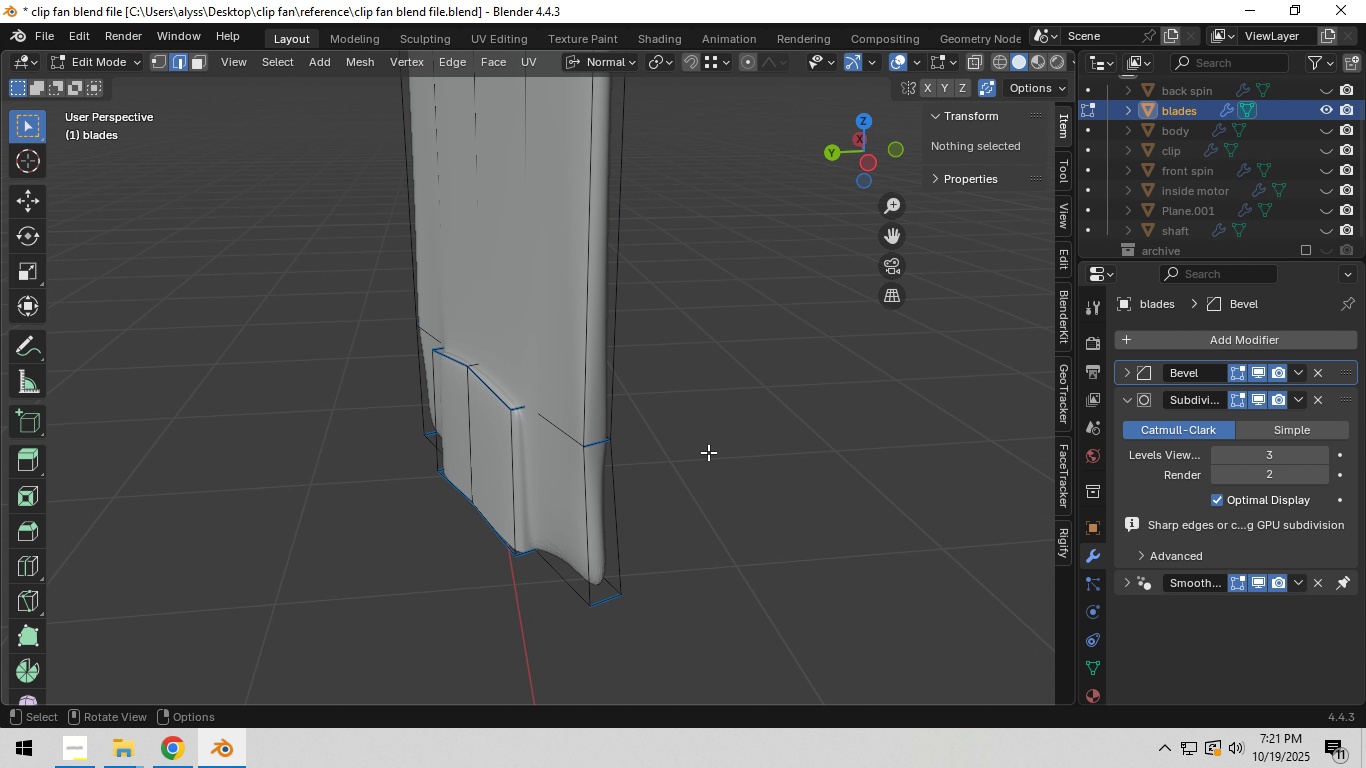 
scroll: coordinate [707, 452], scroll_direction: down, amount: 3.0
 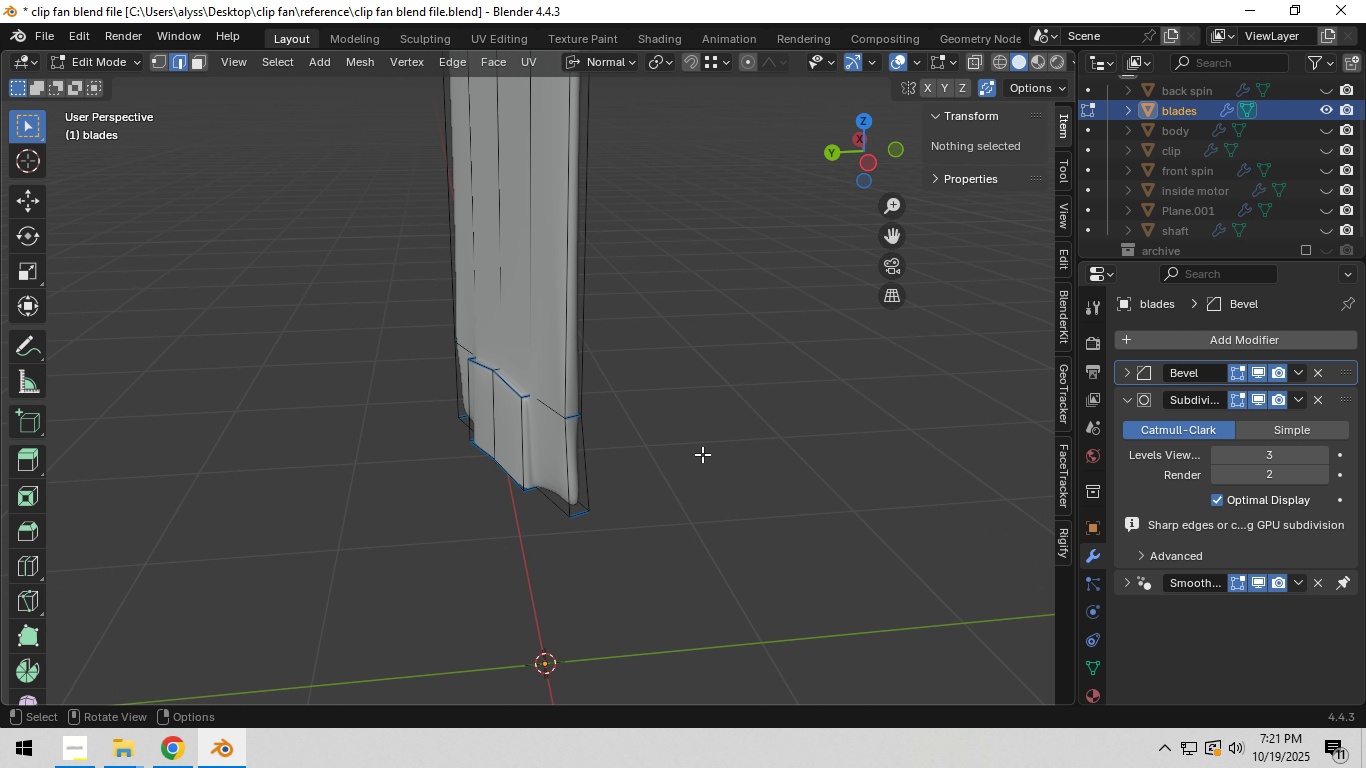 
key(Tab)
 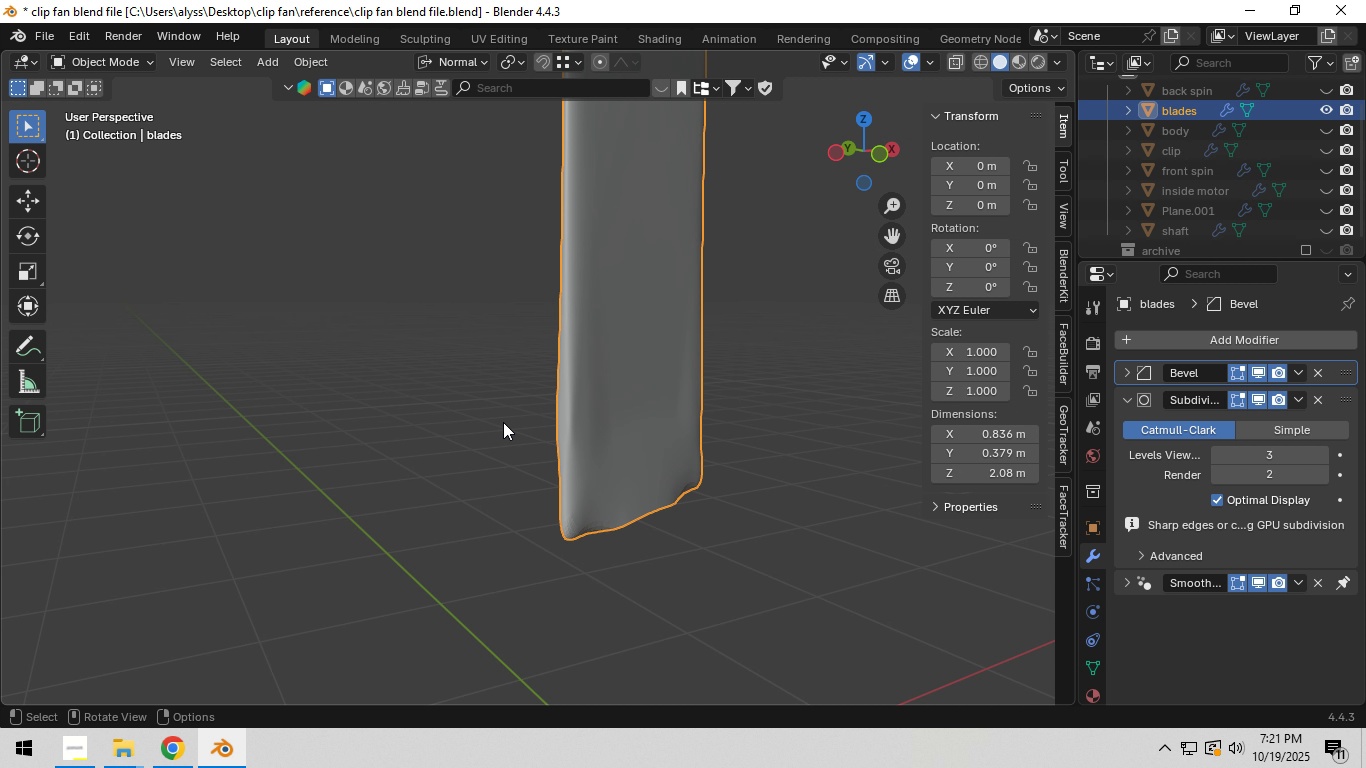 
scroll: coordinate [524, 419], scroll_direction: down, amount: 4.0
 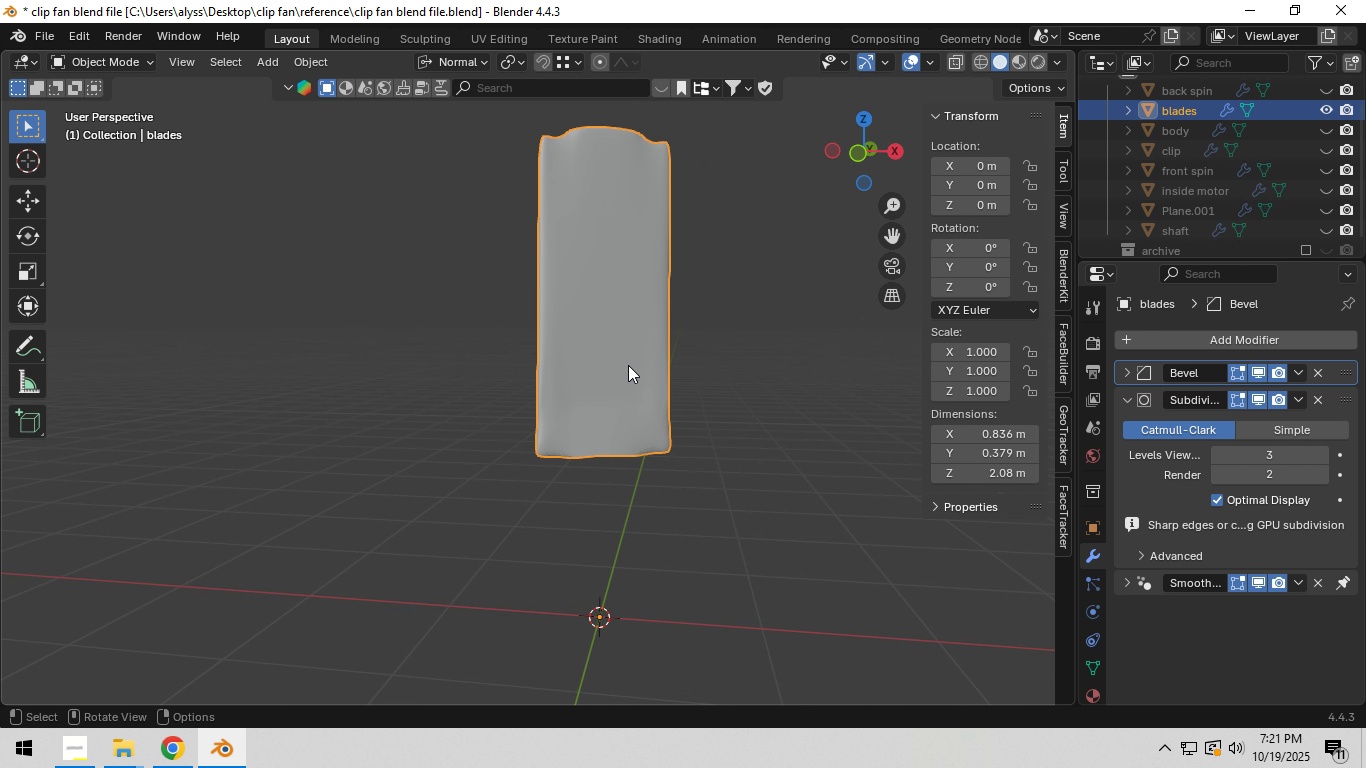 
left_click([628, 365])
 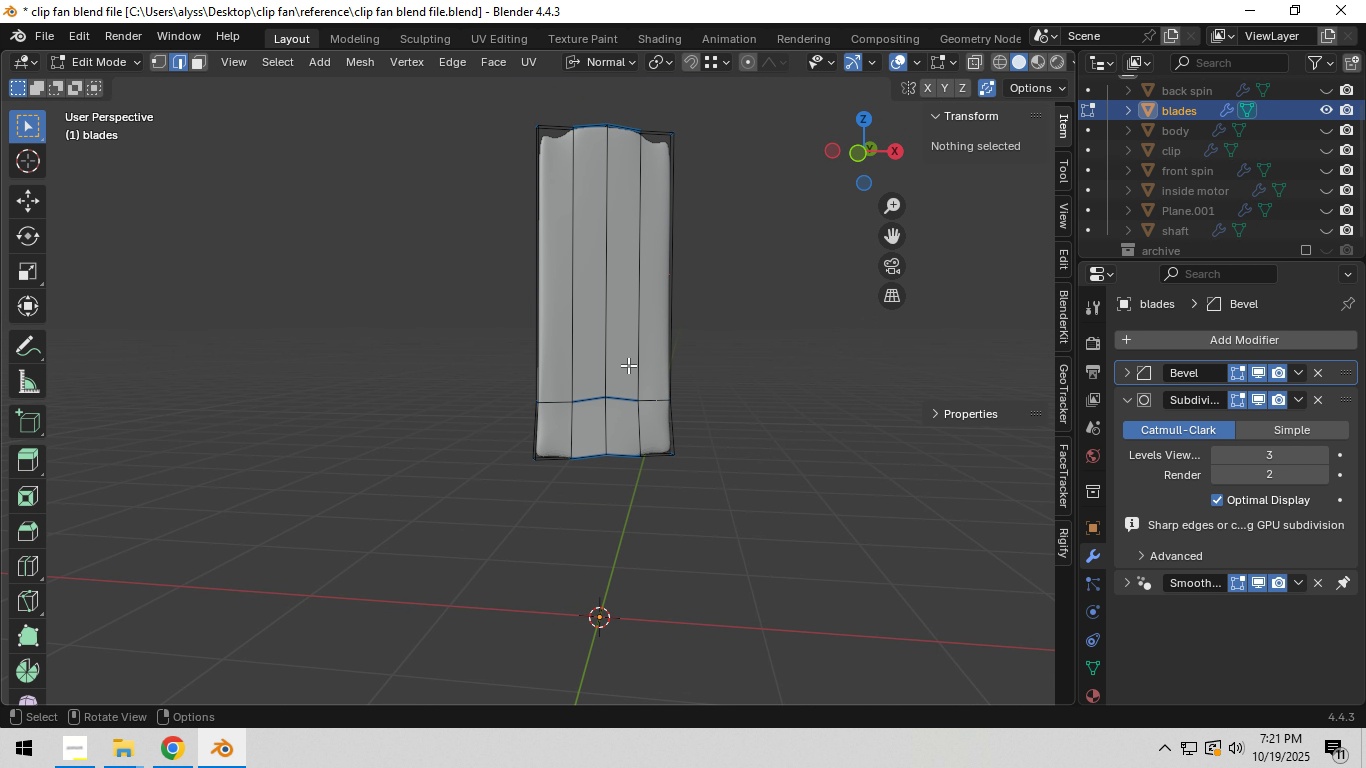 
key(Tab)
type(zz)
 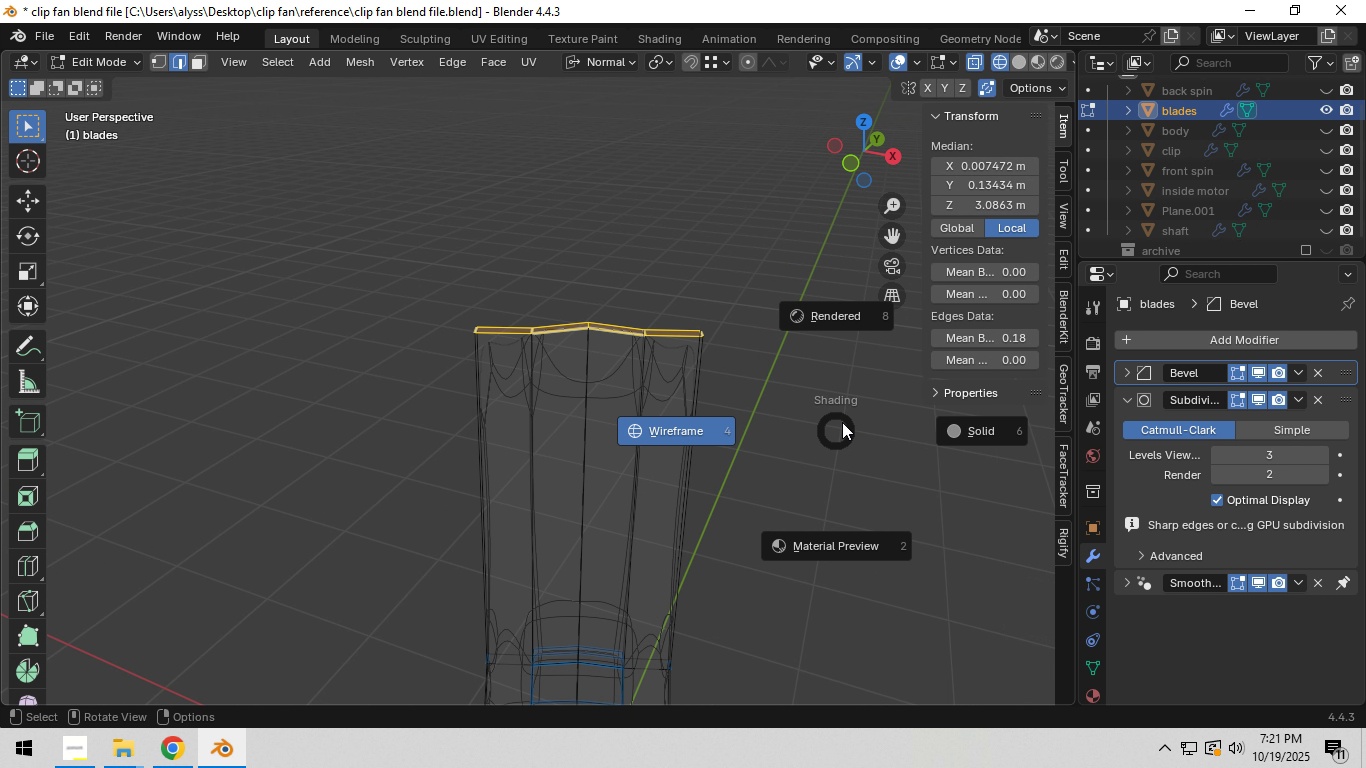 
scroll: coordinate [622, 499], scroll_direction: up, amount: 2.0
 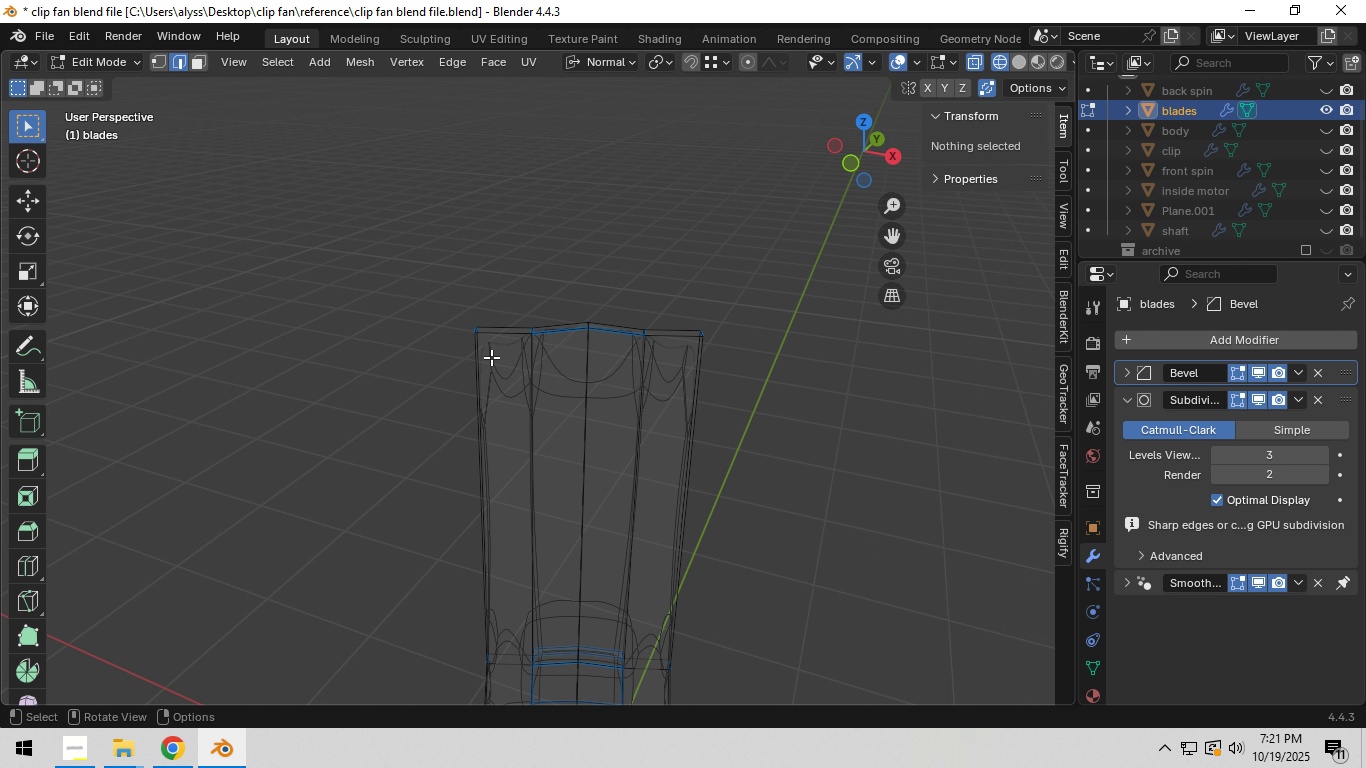 
left_click_drag(start_coordinate=[444, 250], to_coordinate=[838, 433])
 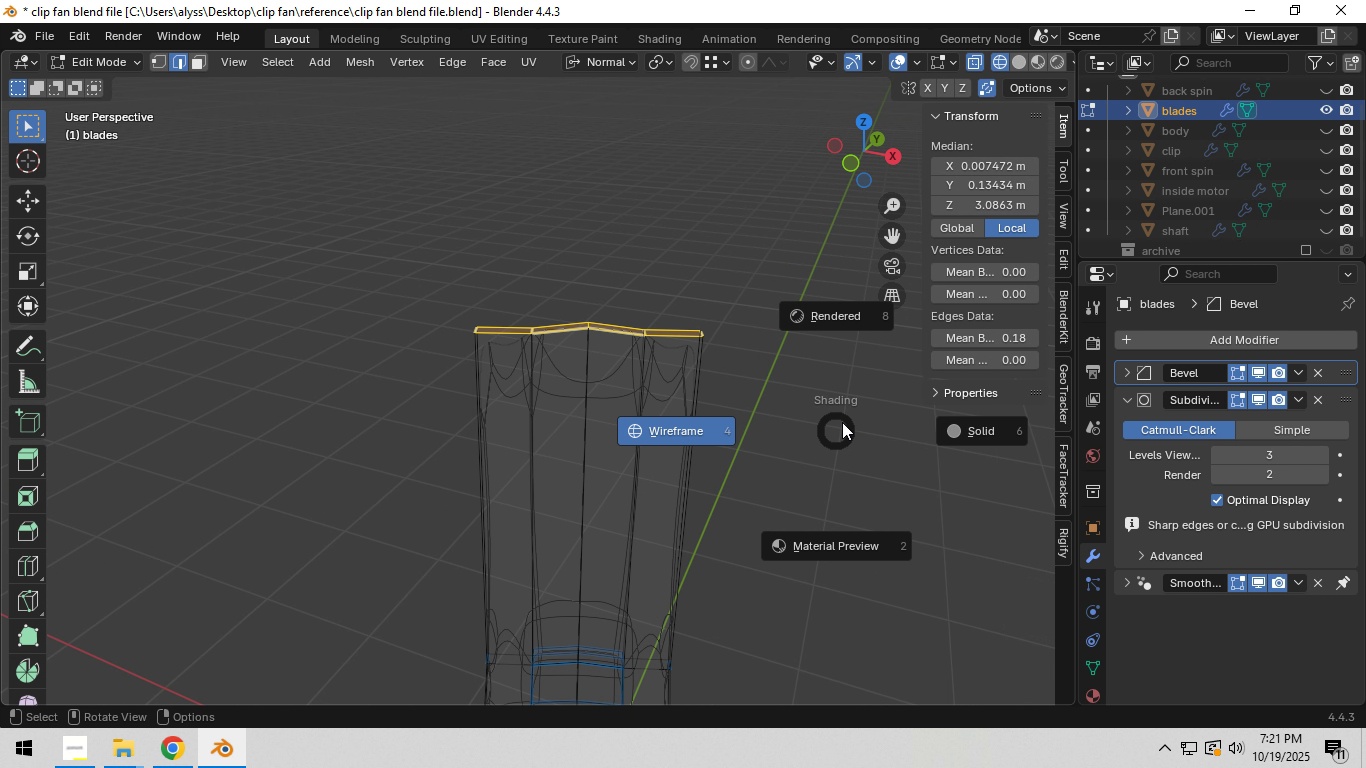 
right_click([842, 422])
 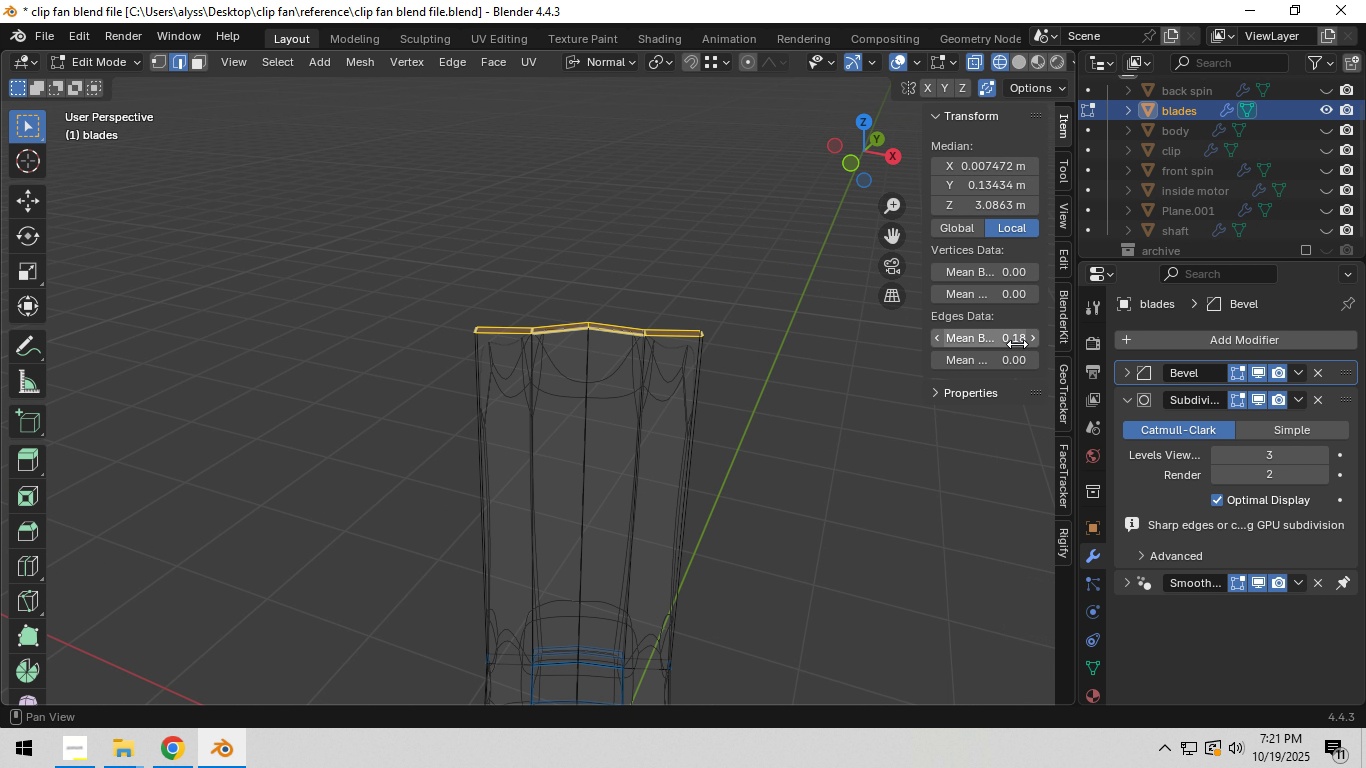 
left_click_drag(start_coordinate=[1016, 344], to_coordinate=[810, 368])
 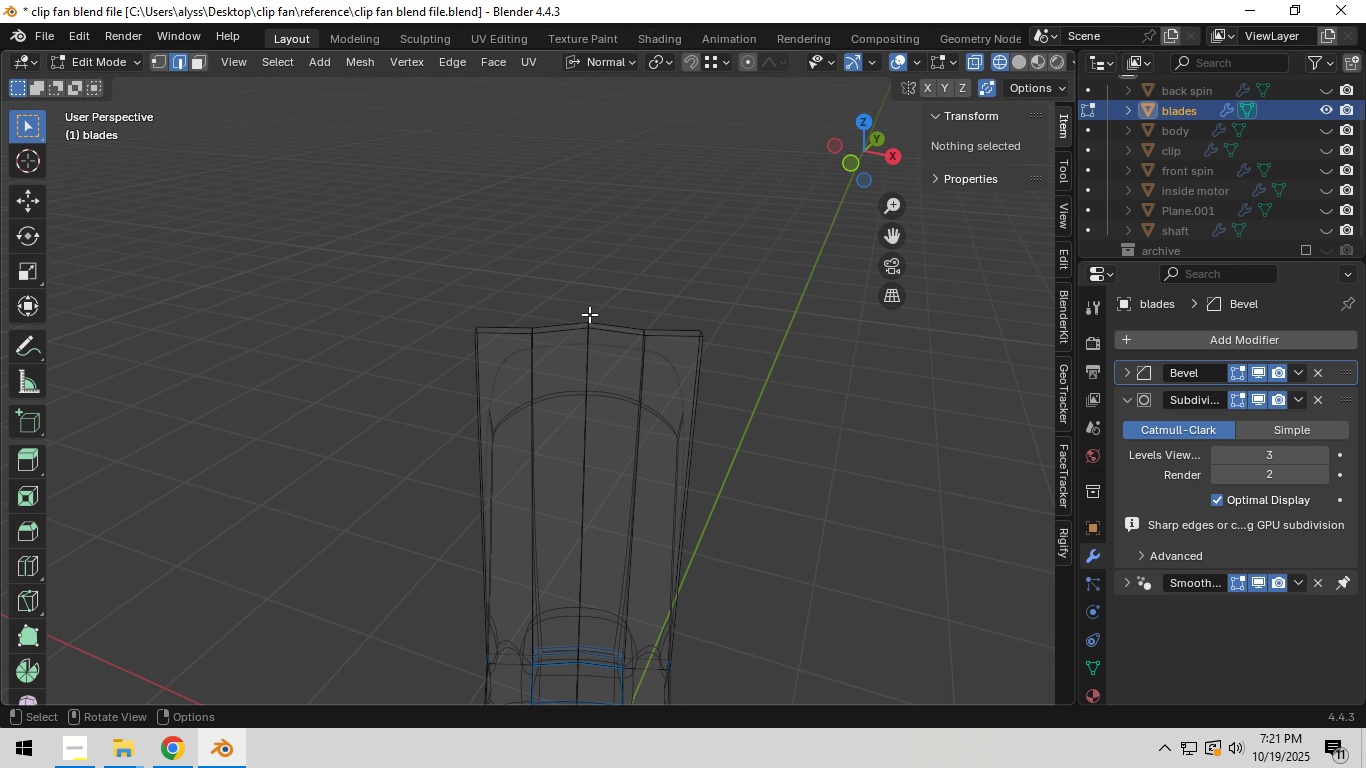 
left_click_drag(start_coordinate=[446, 309], to_coordinate=[755, 364])
 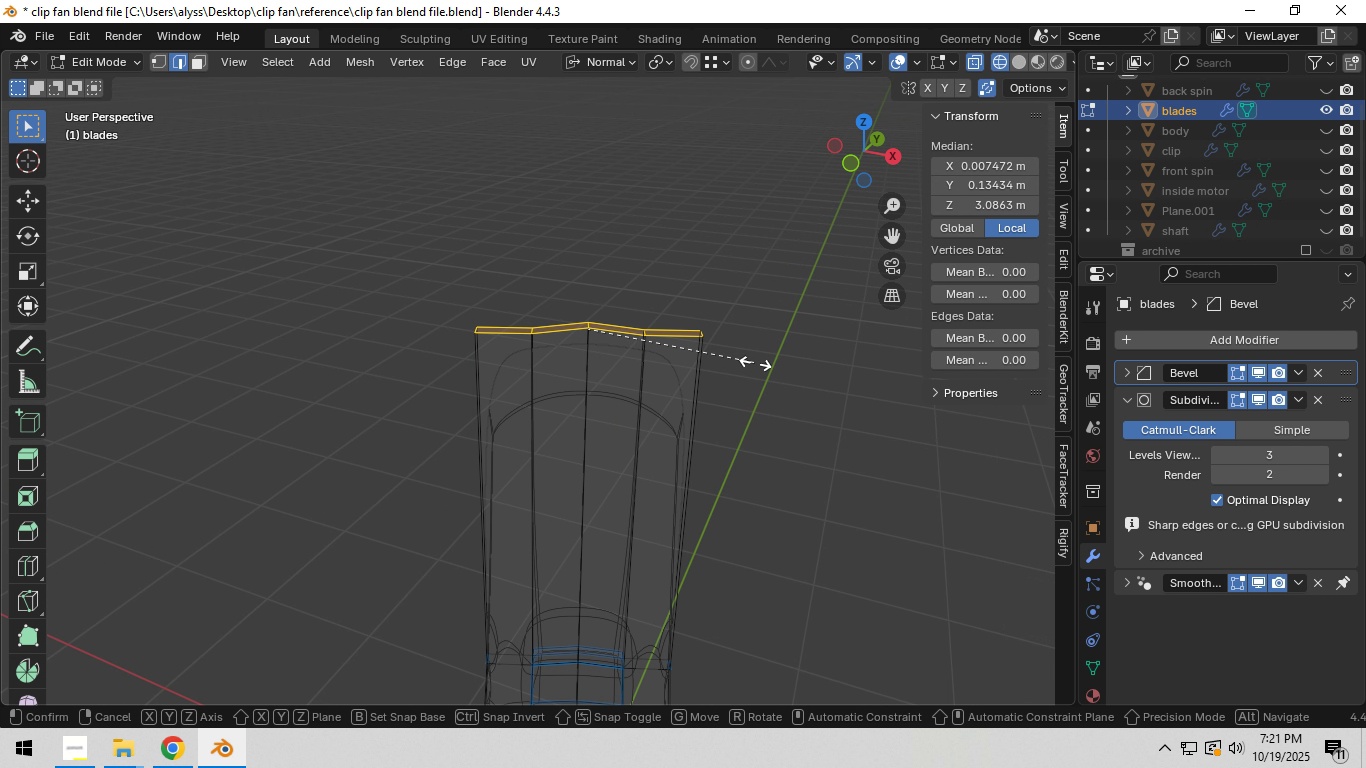 
type(sz0)
key(NumpadEnter)
 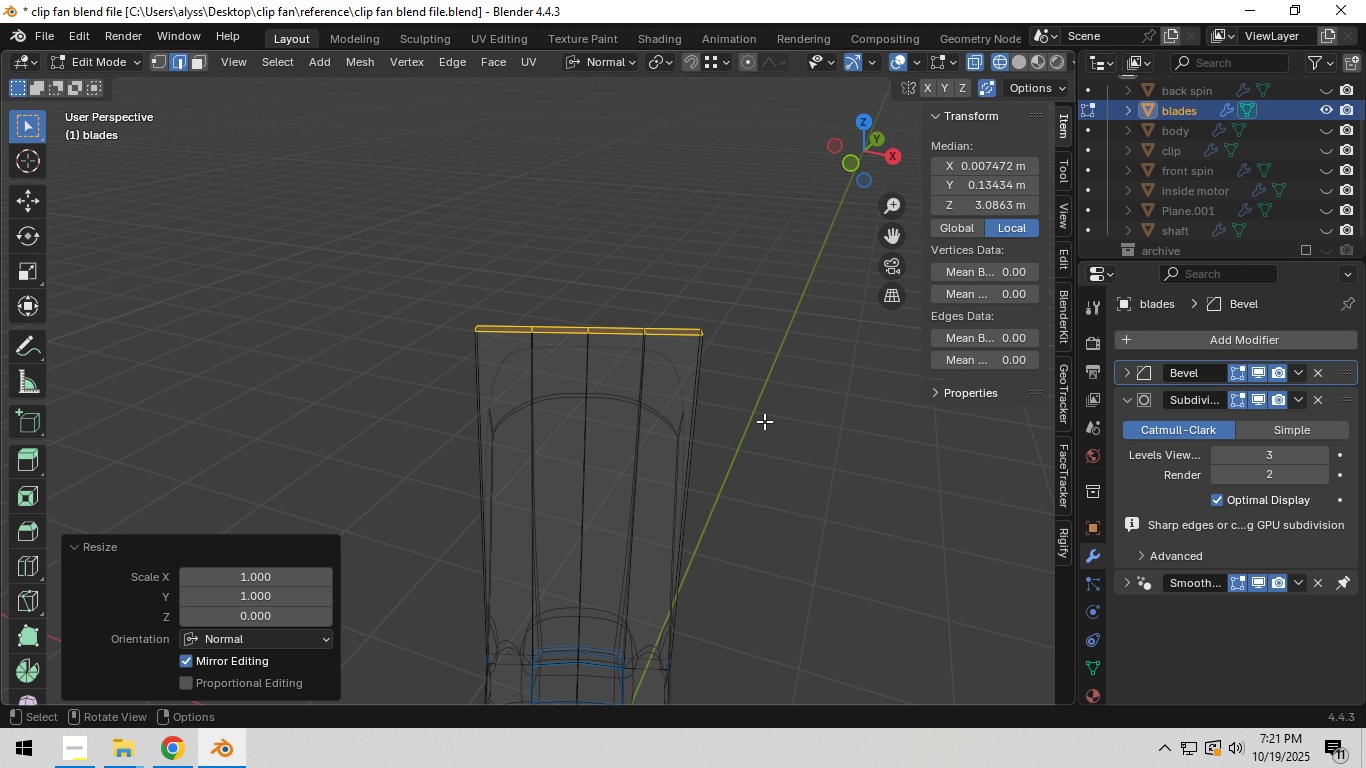 
left_click([764, 421])
 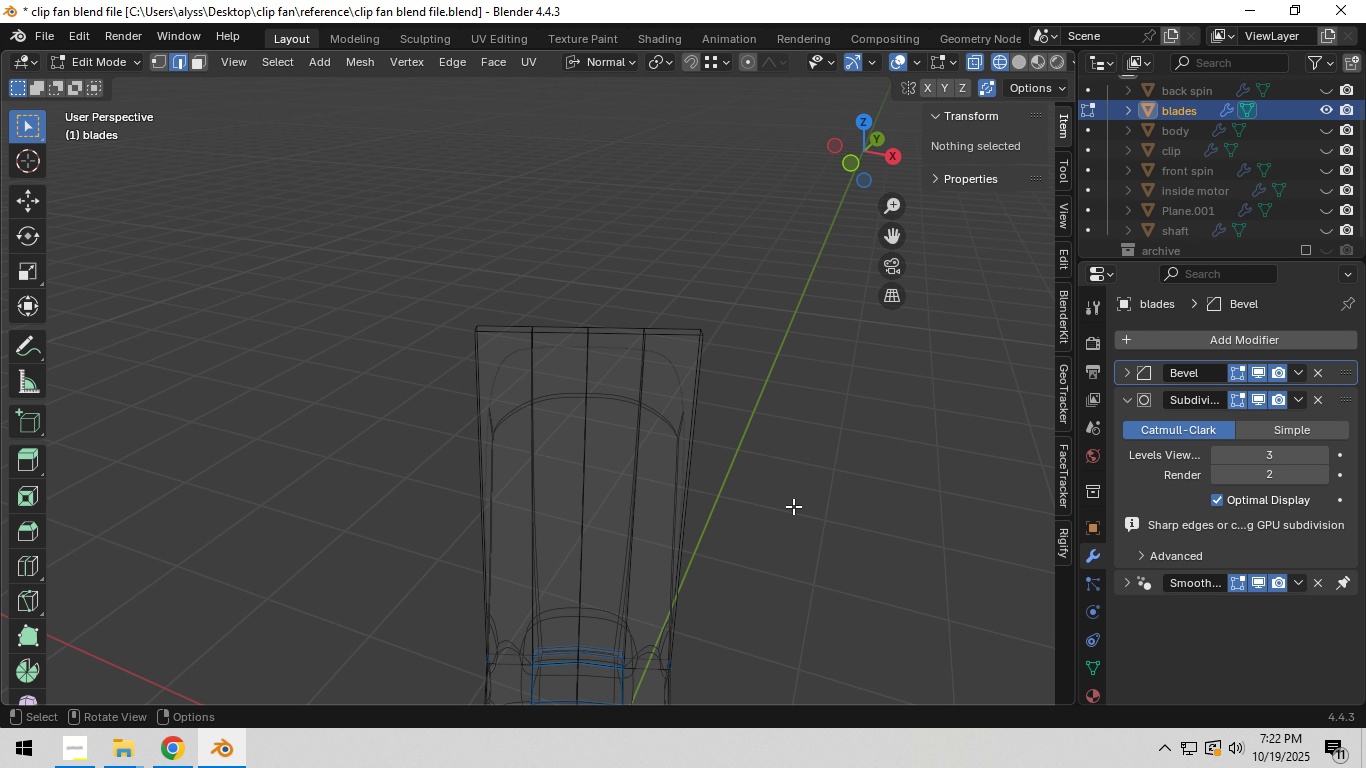 
key(Tab)
 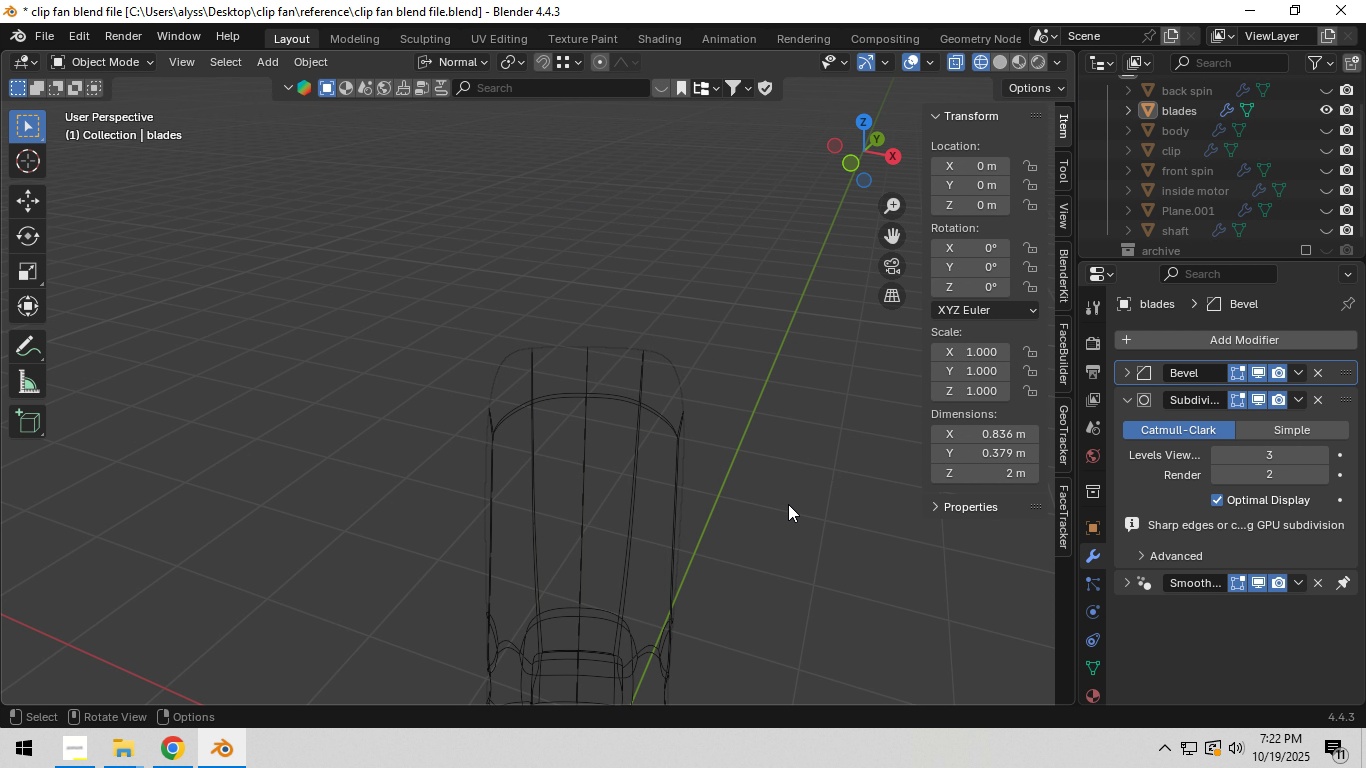 
left_click([789, 501])
 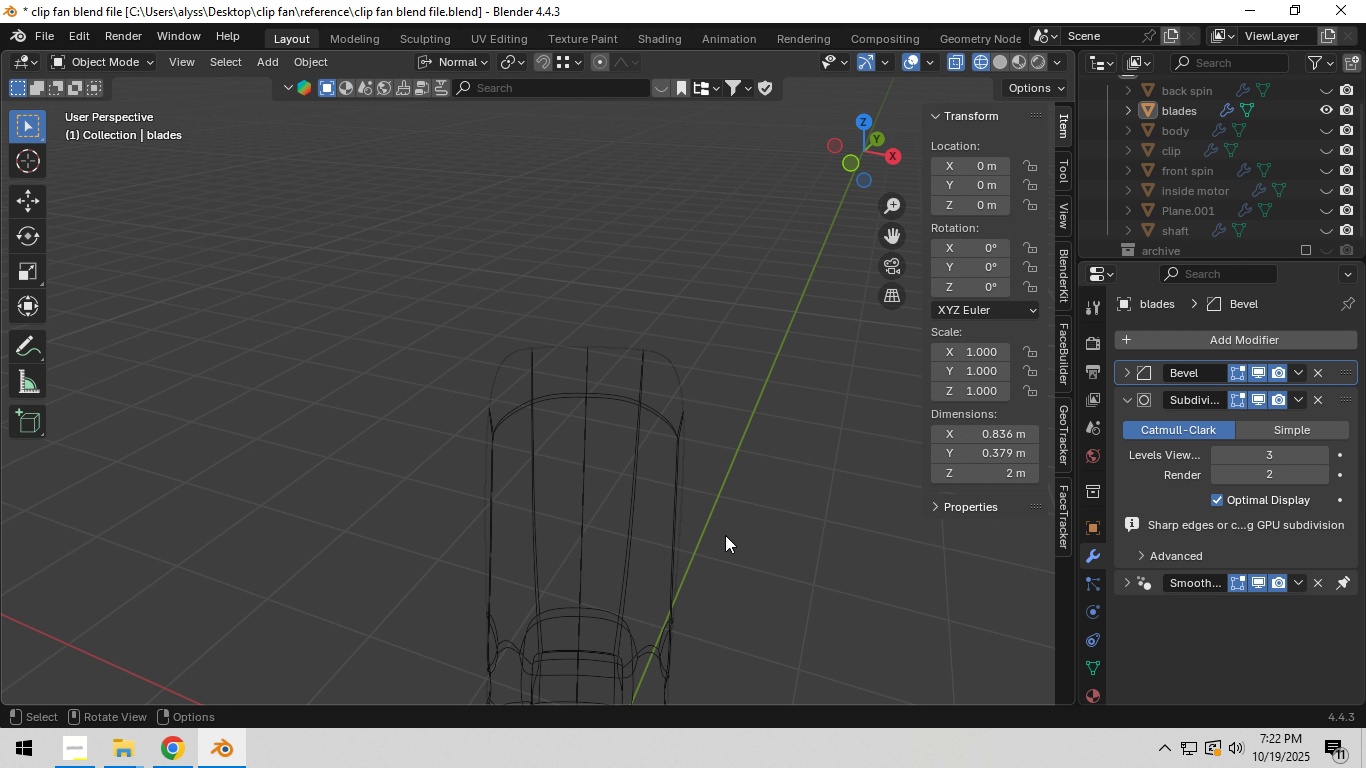 
key(Z)
 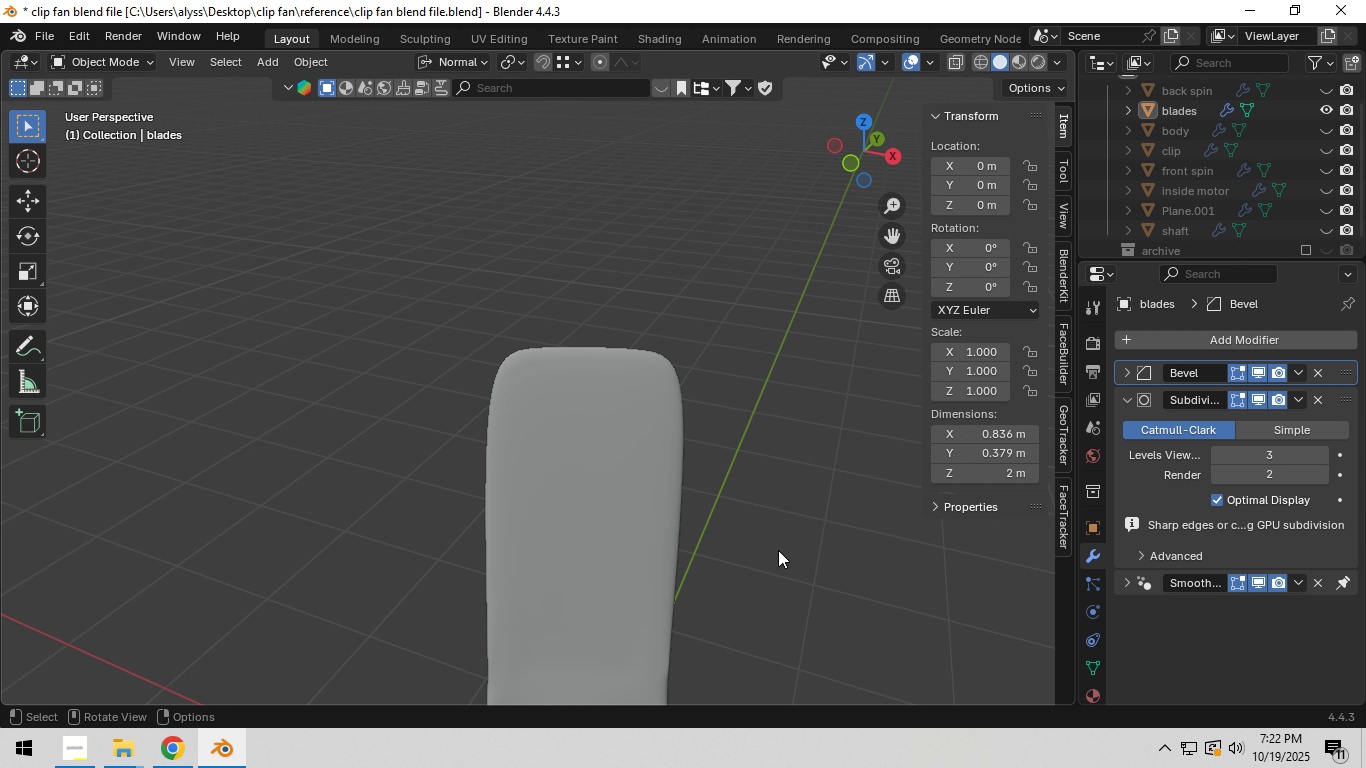 
scroll: coordinate [777, 550], scroll_direction: down, amount: 5.0
 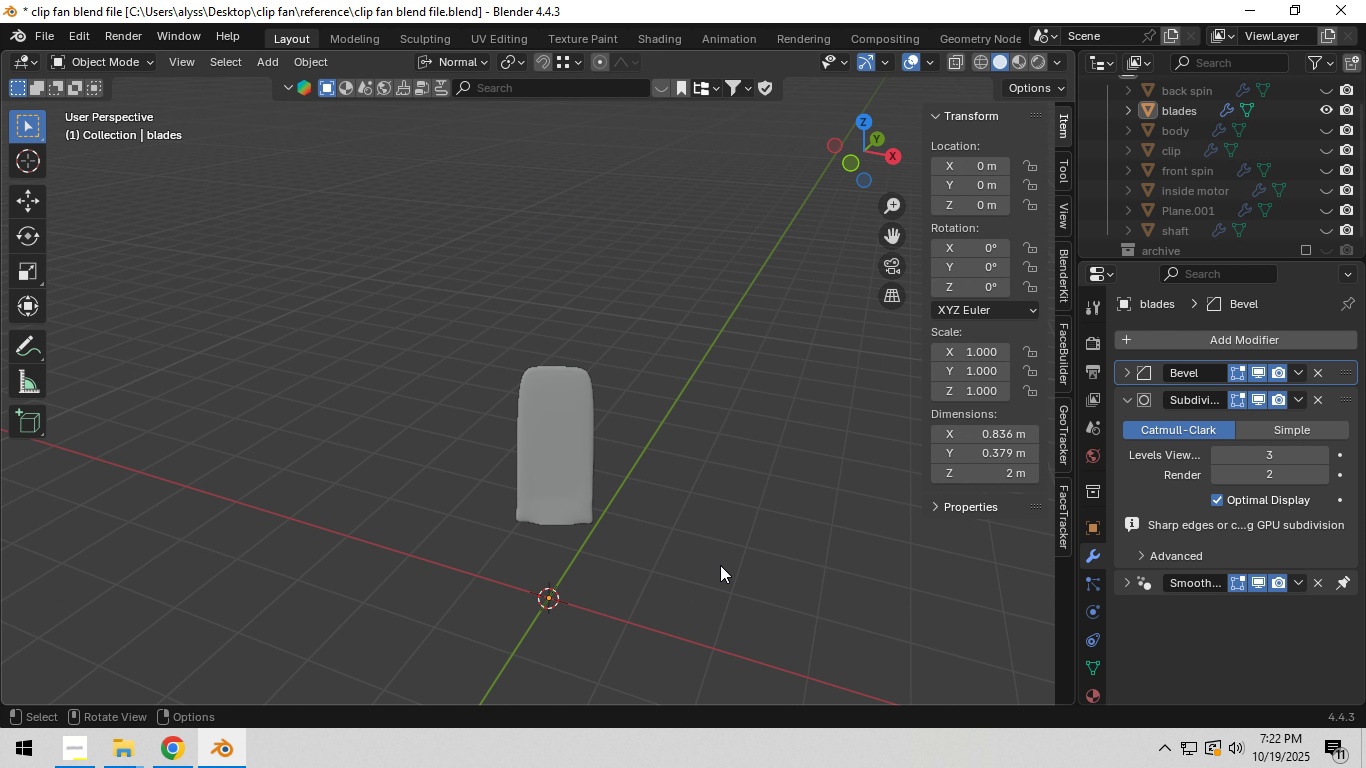 
left_click([723, 563])
 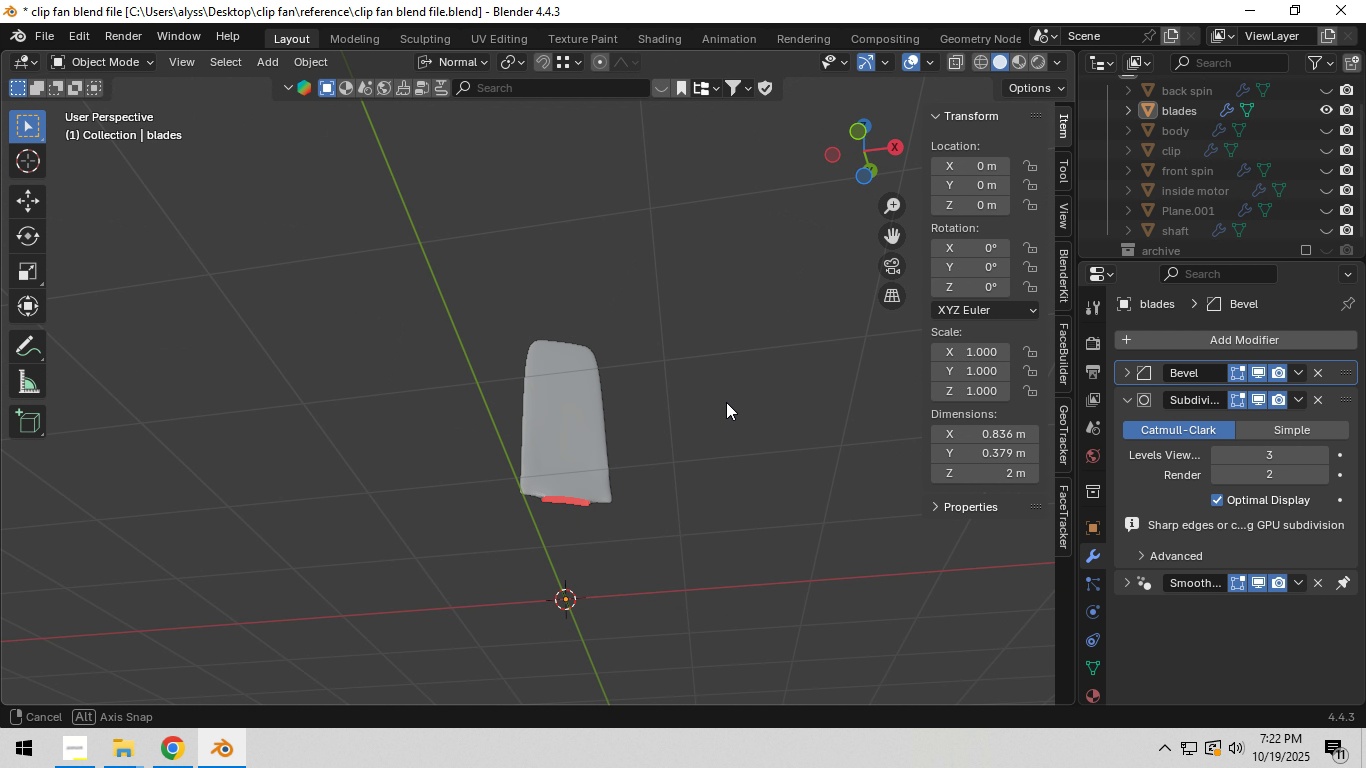 
scroll: coordinate [644, 484], scroll_direction: up, amount: 5.0
 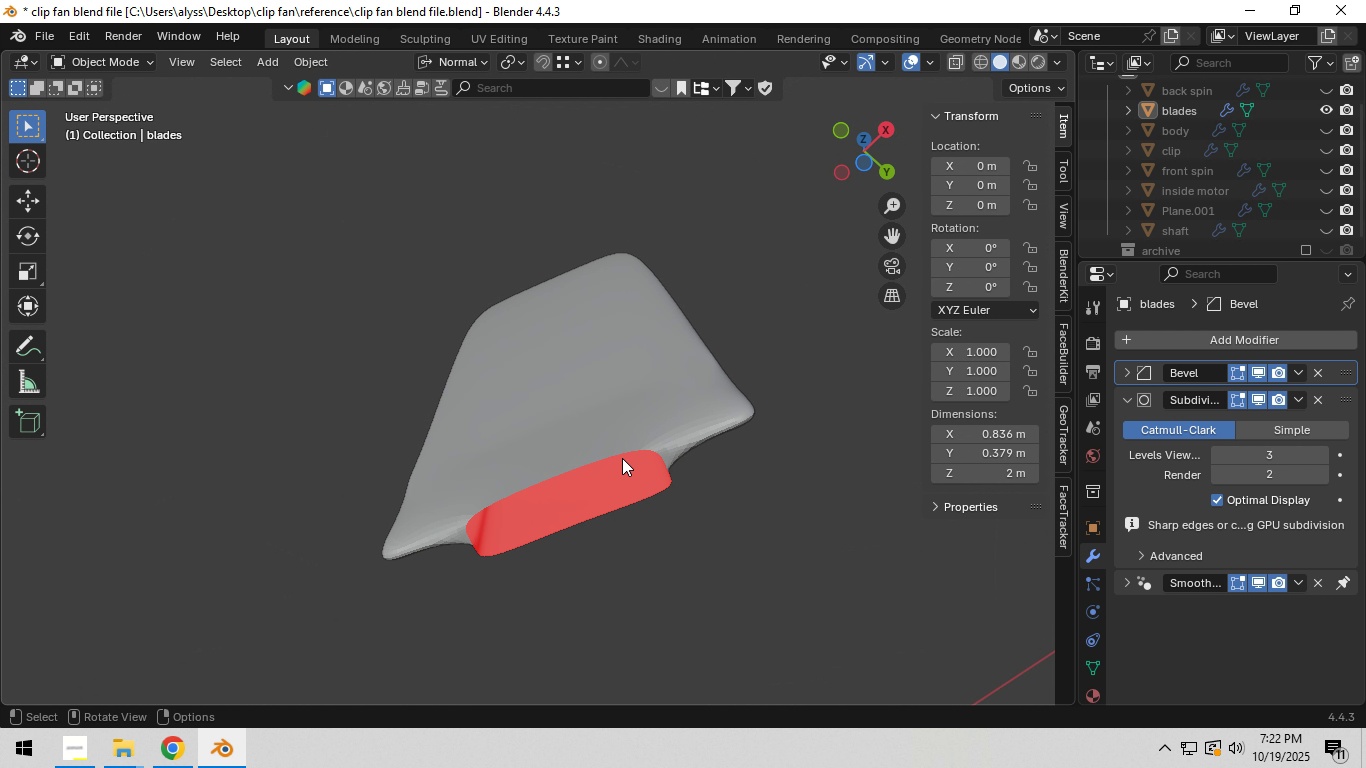 
left_click([638, 447])
 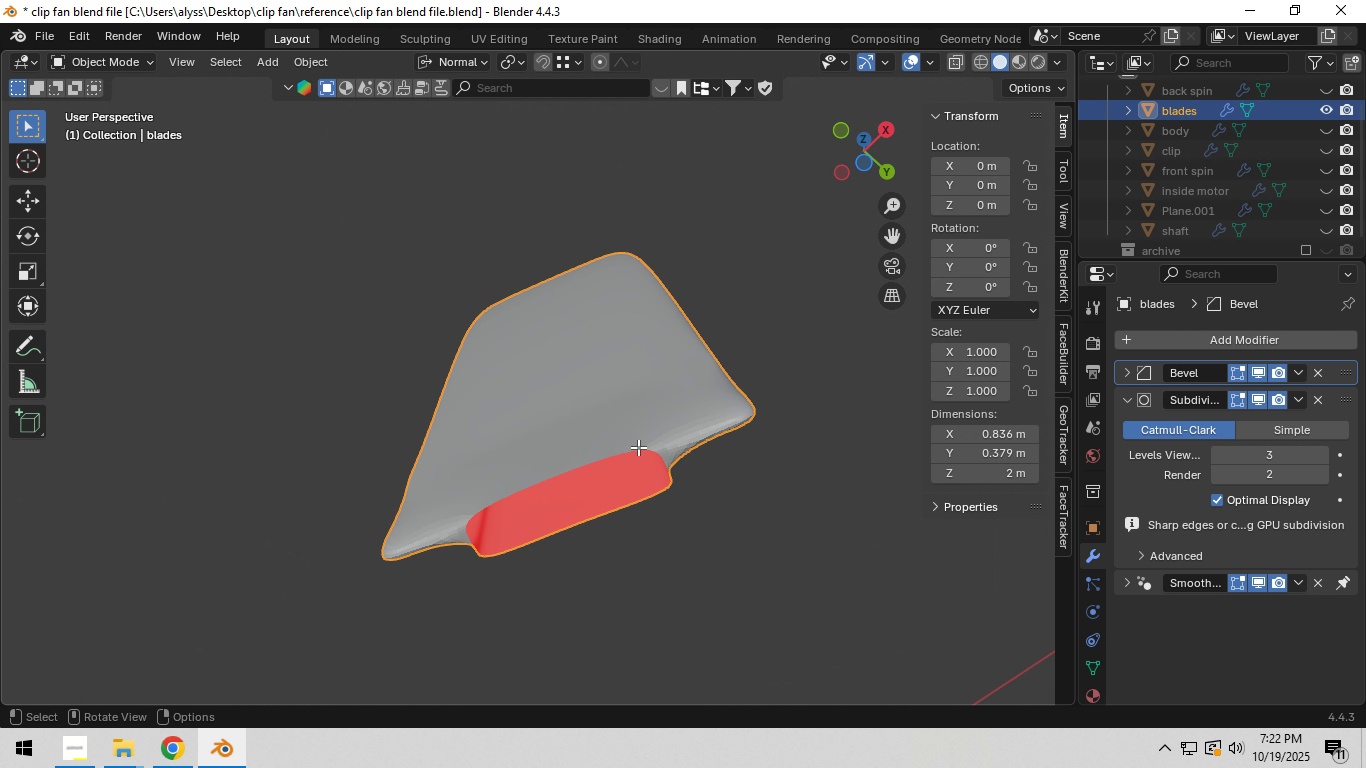 
key(Tab)
 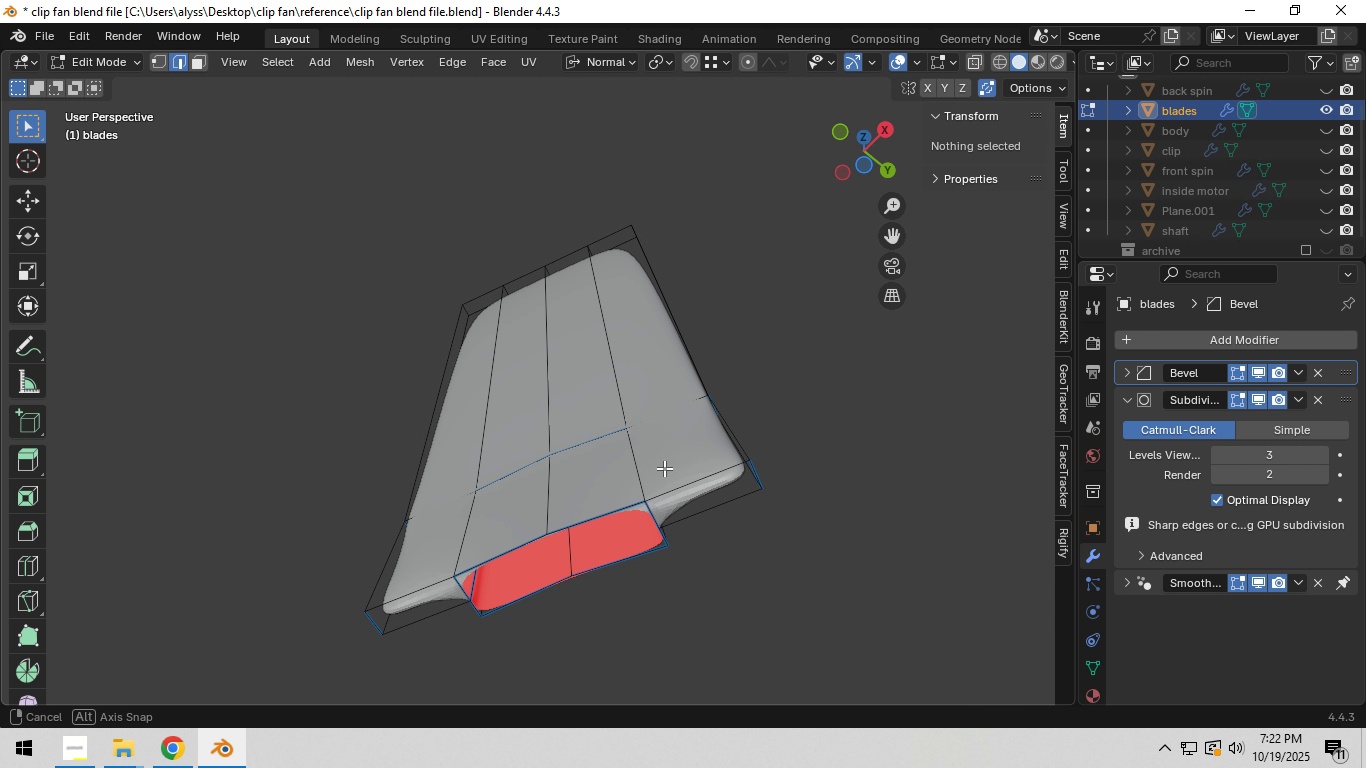 
key(Tab)
 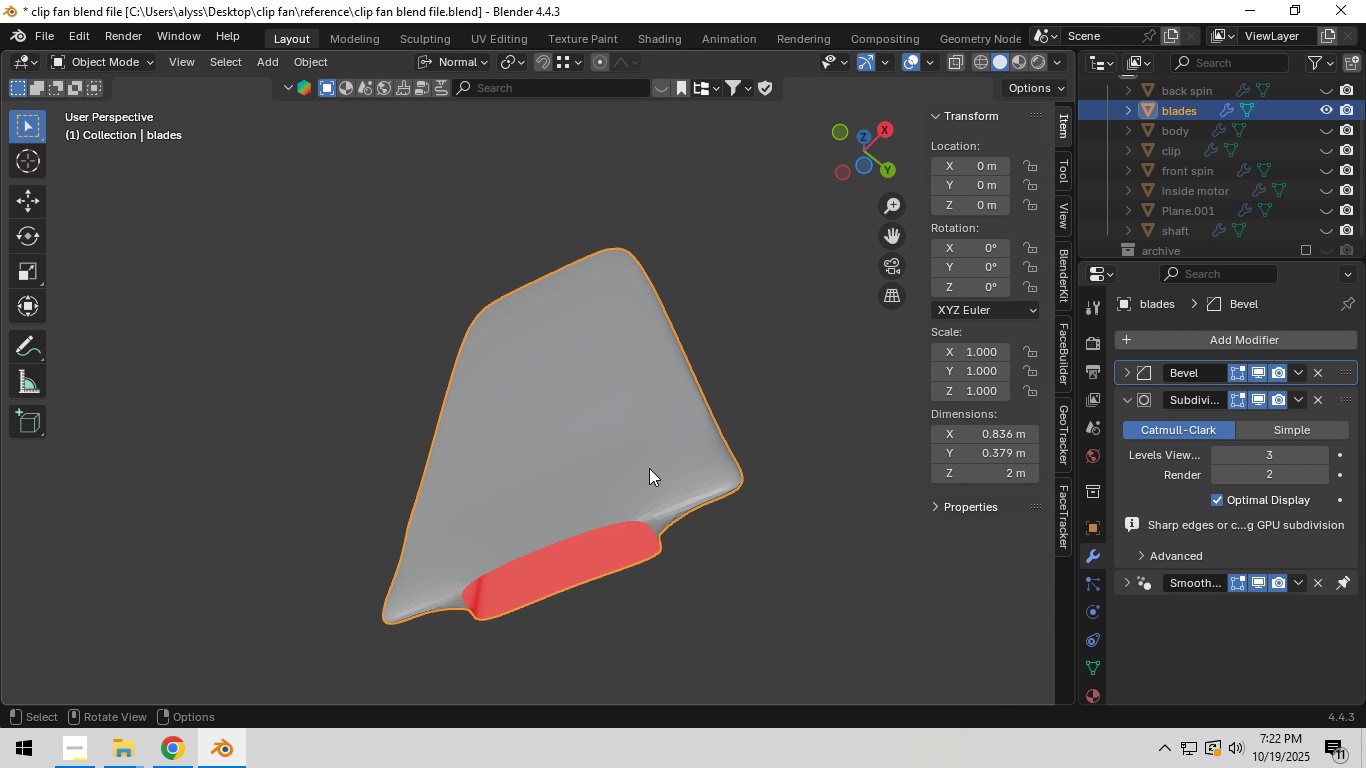 
left_click([649, 468])
 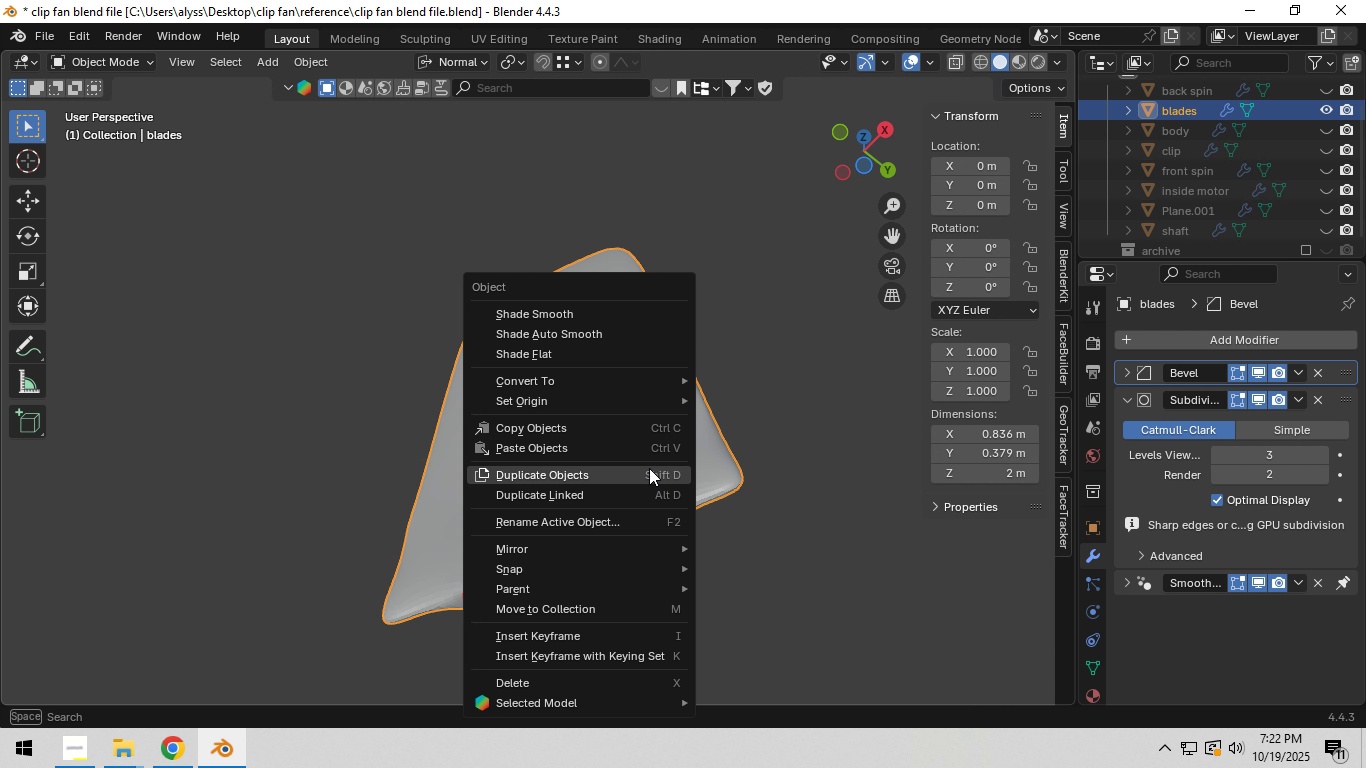 
right_click([649, 468])
 